 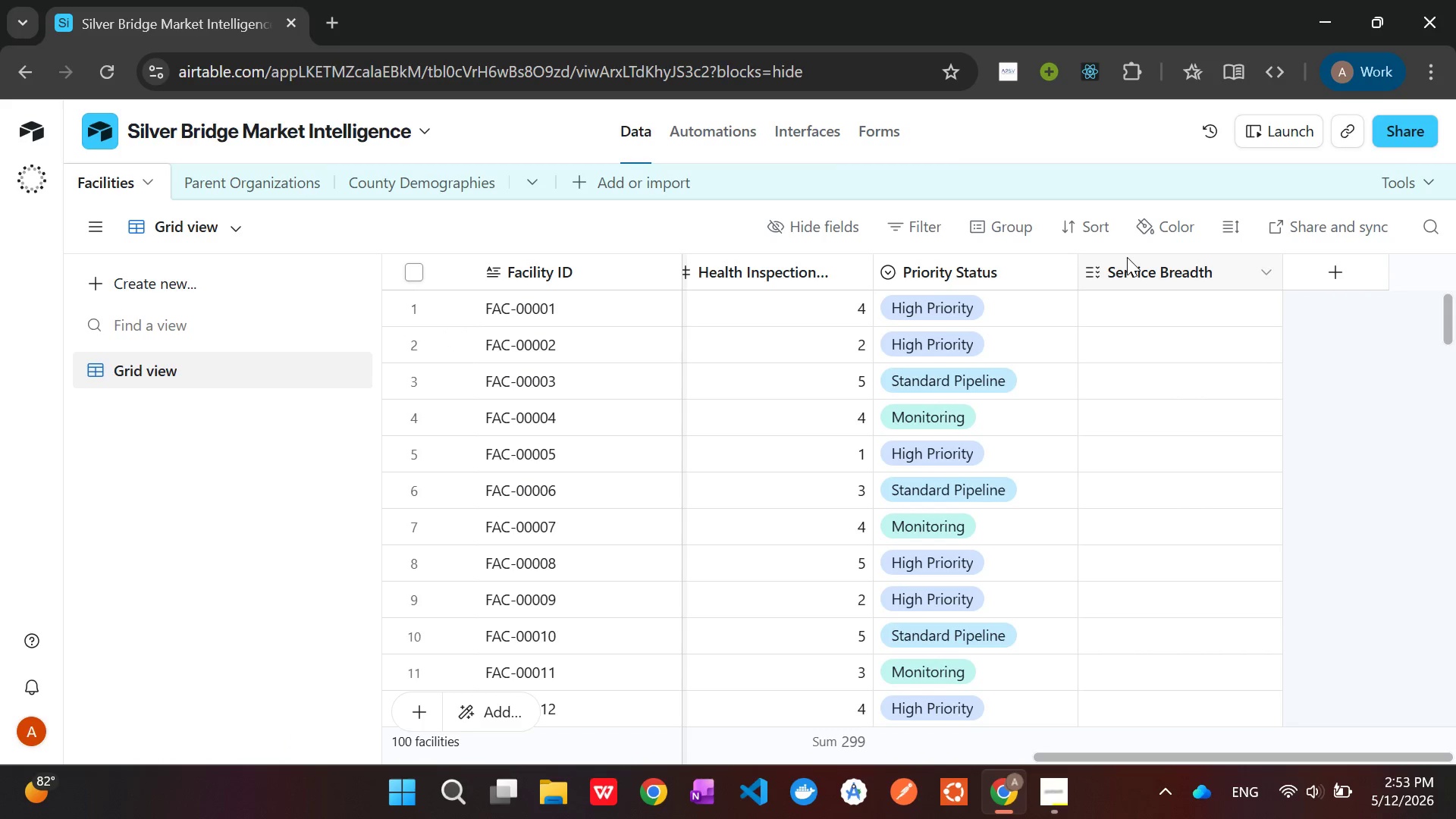 
left_click([1123, 313])
 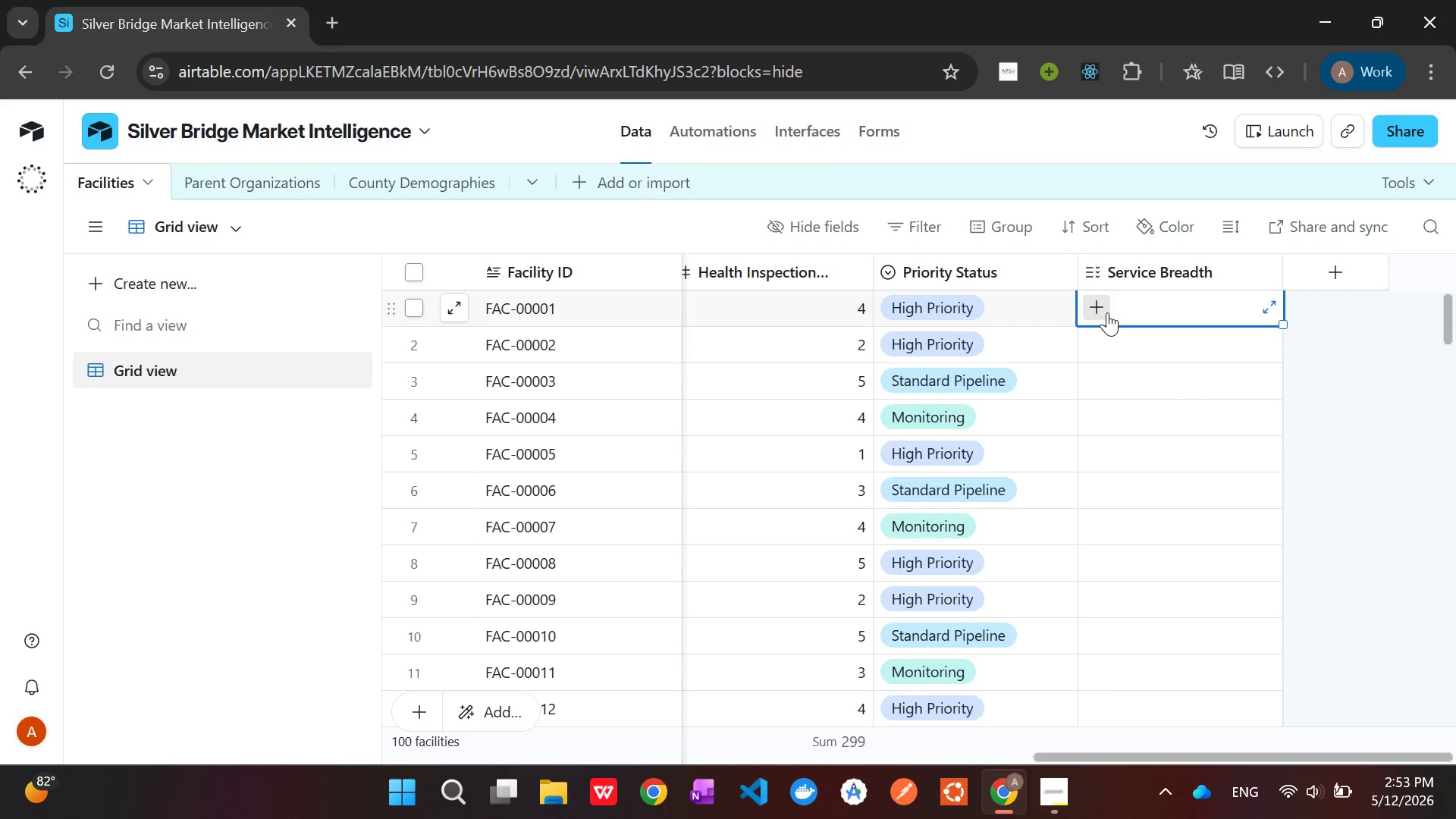 
left_click([1105, 310])
 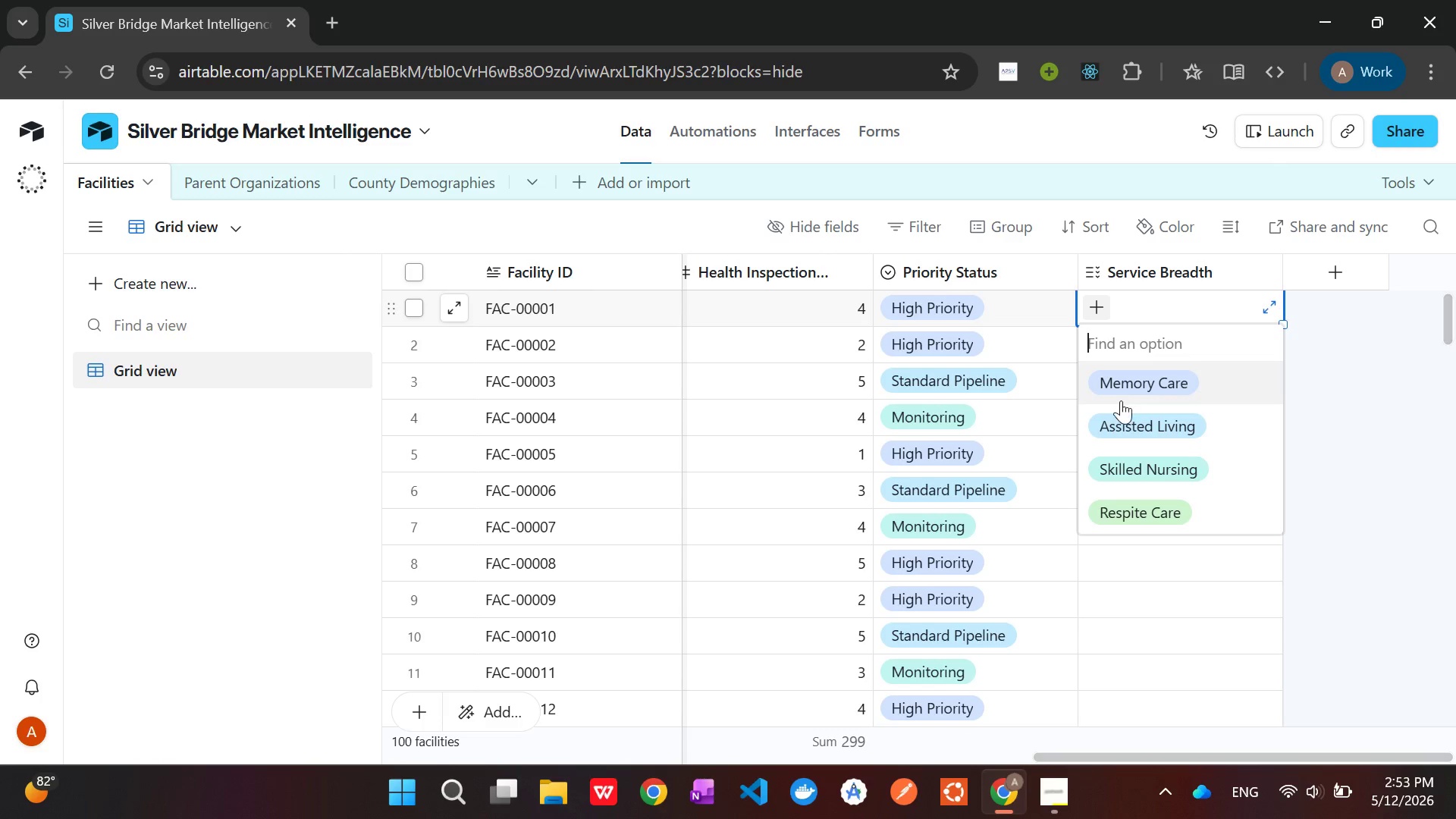 
left_click([1122, 403])
 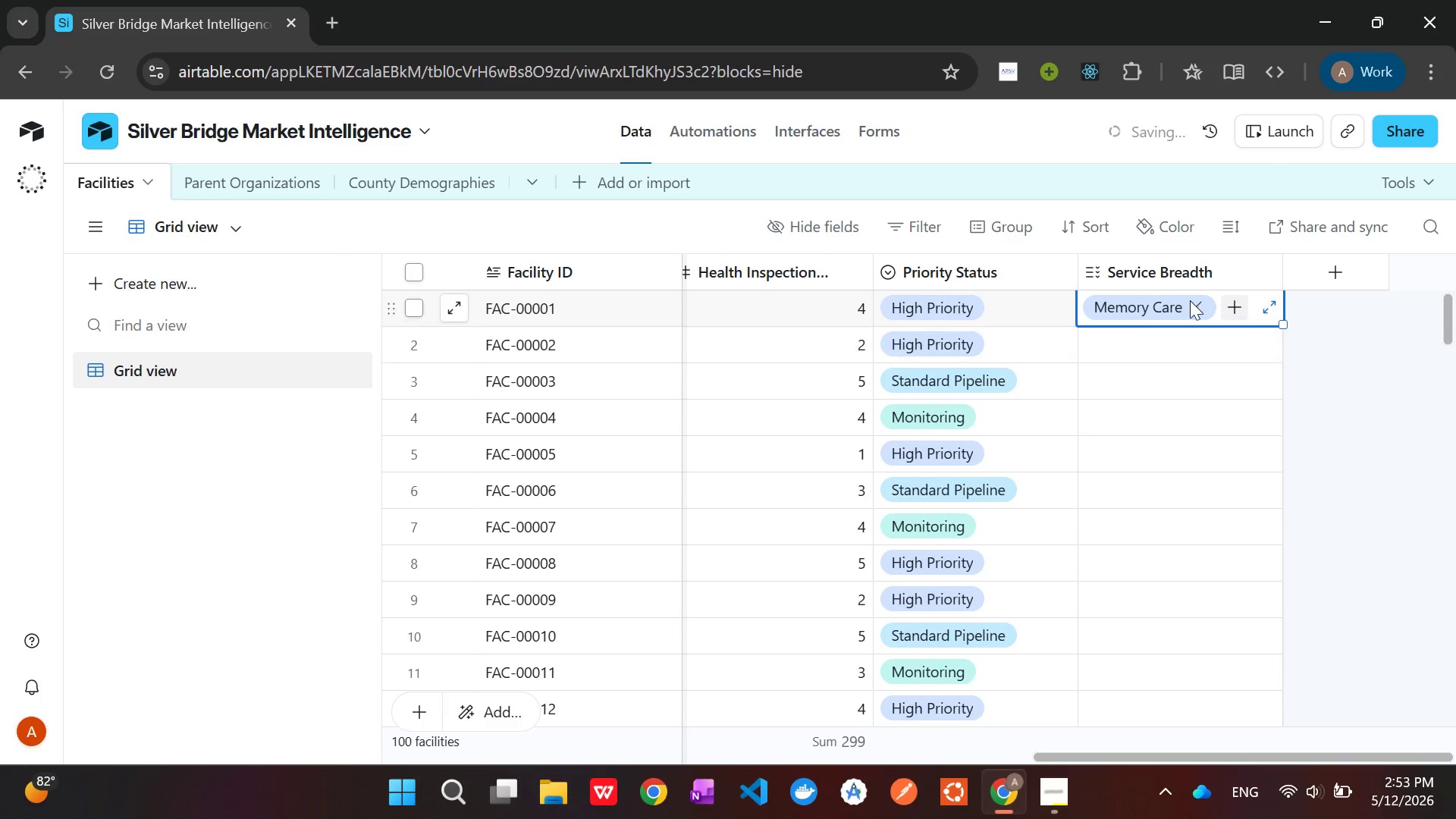 
left_click([1240, 303])
 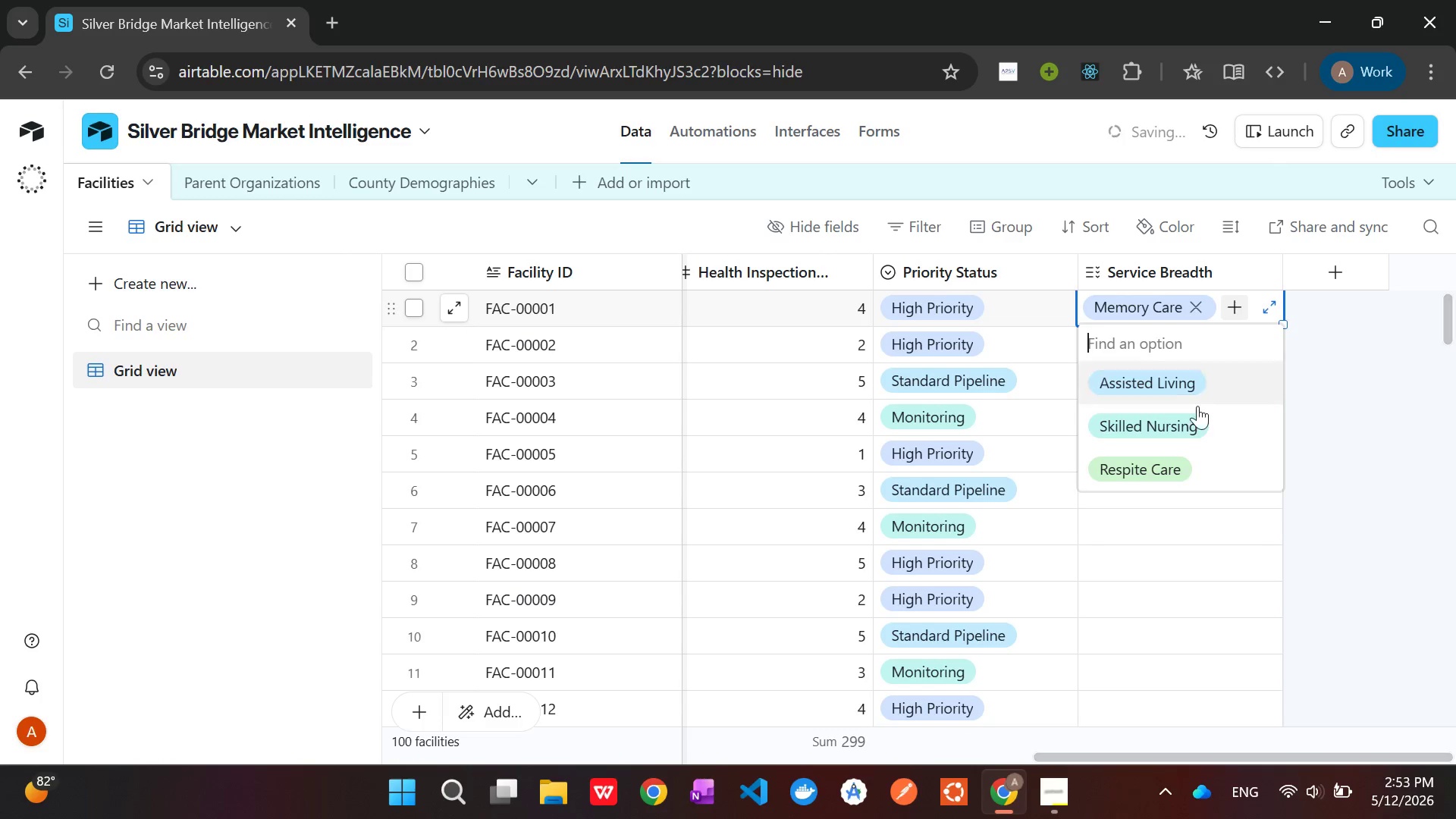 
left_click([1194, 411])
 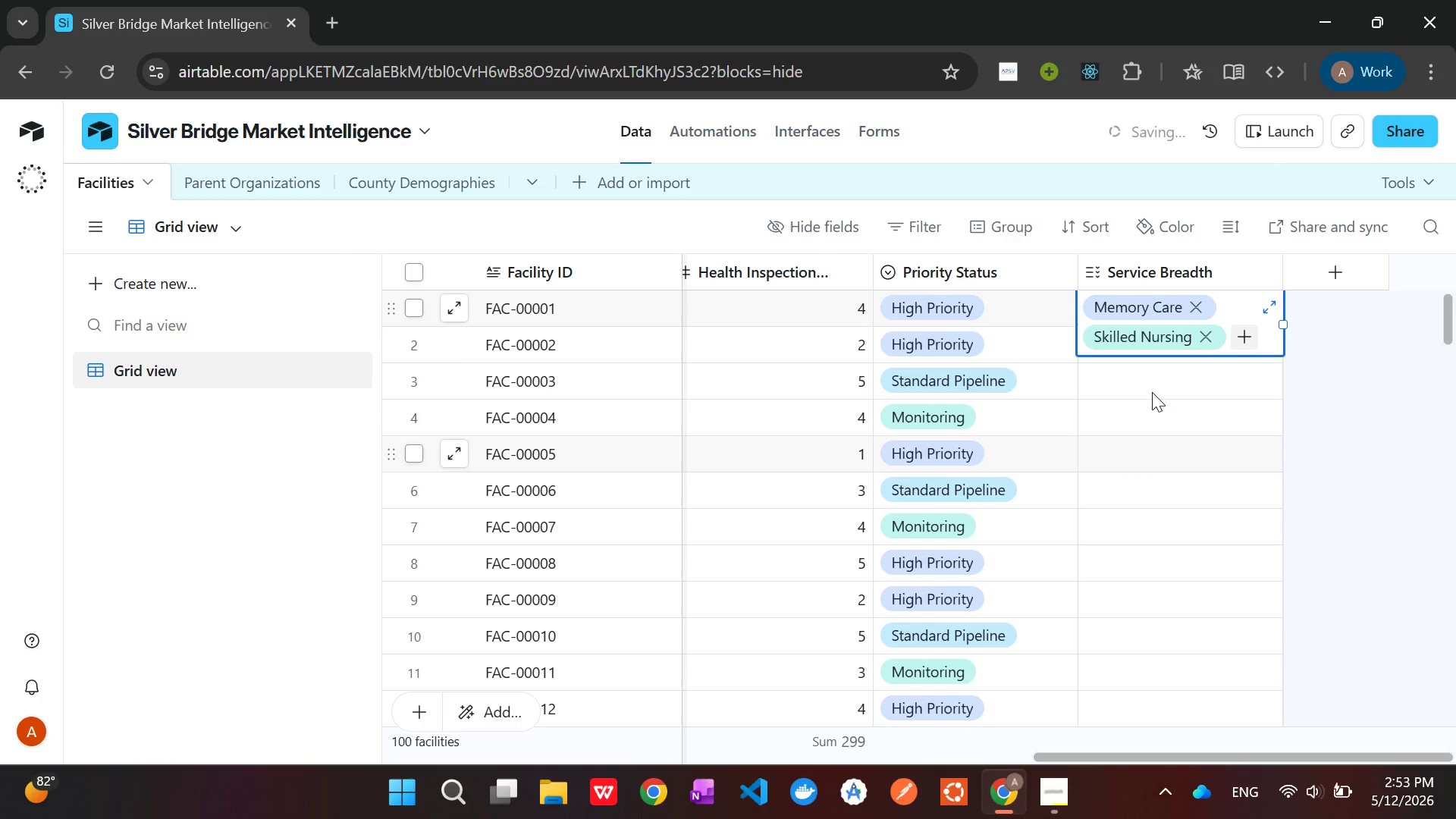 
left_click([1147, 368])
 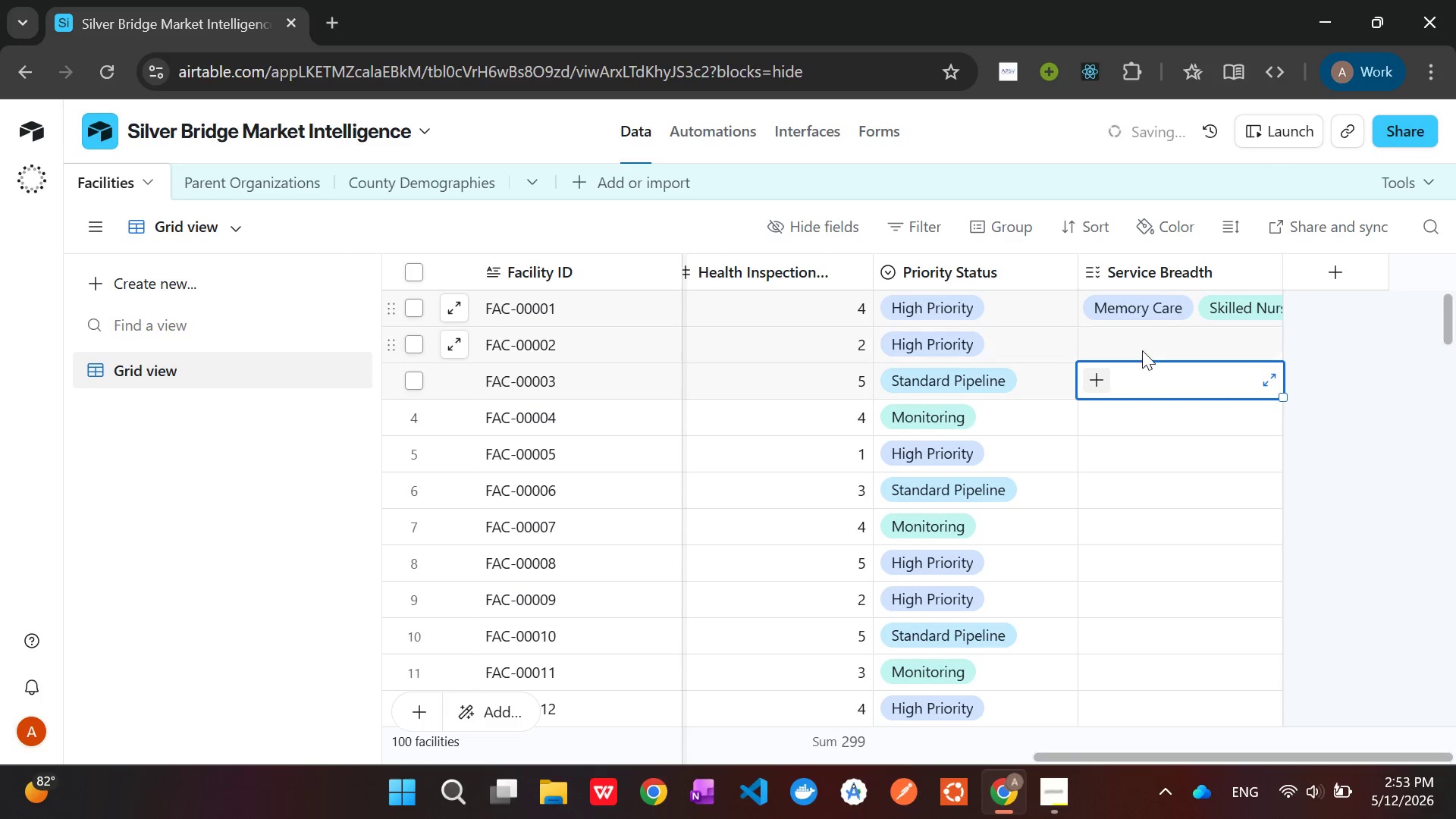 
left_click([1141, 347])
 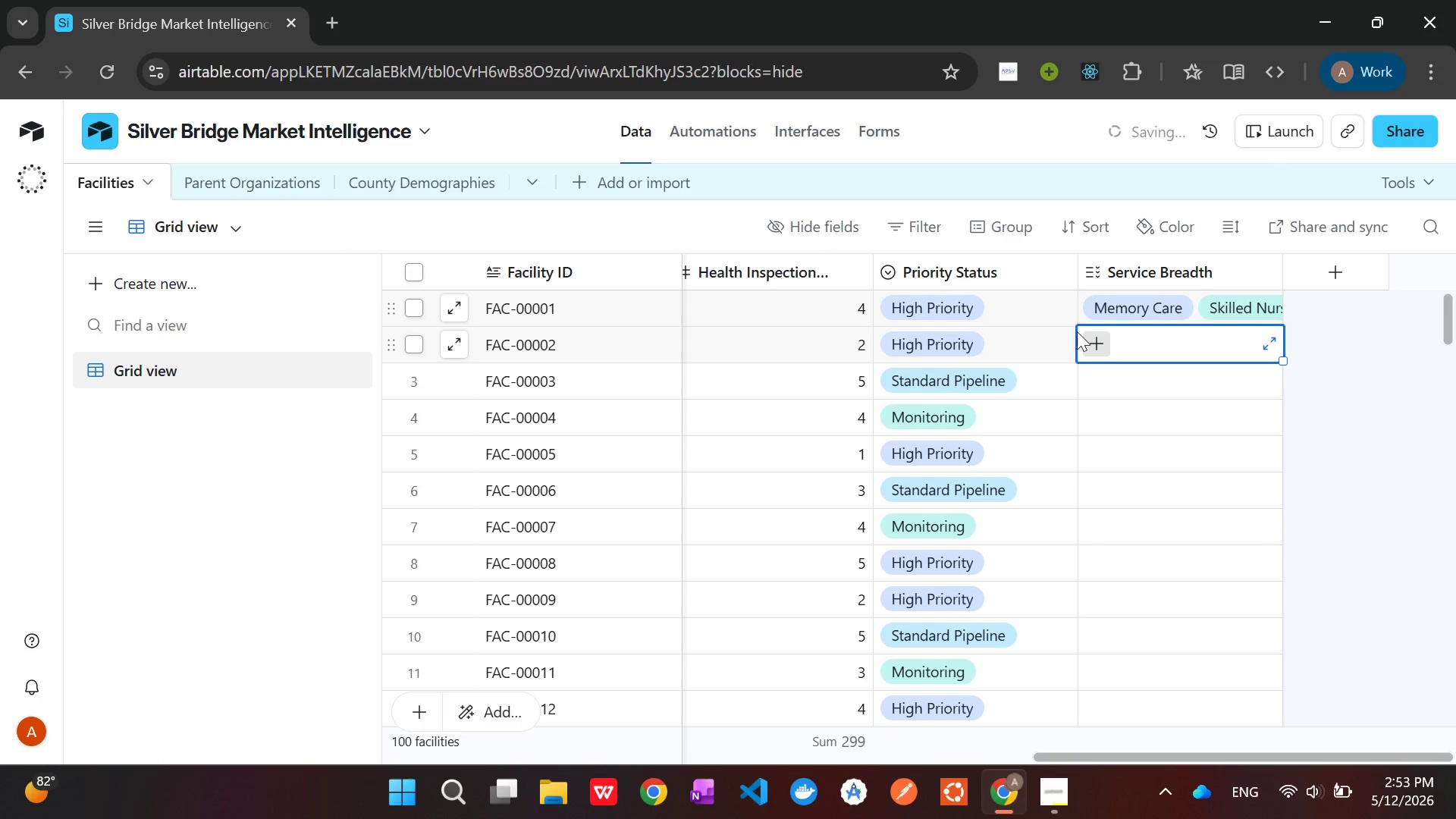 
left_click([1075, 331])
 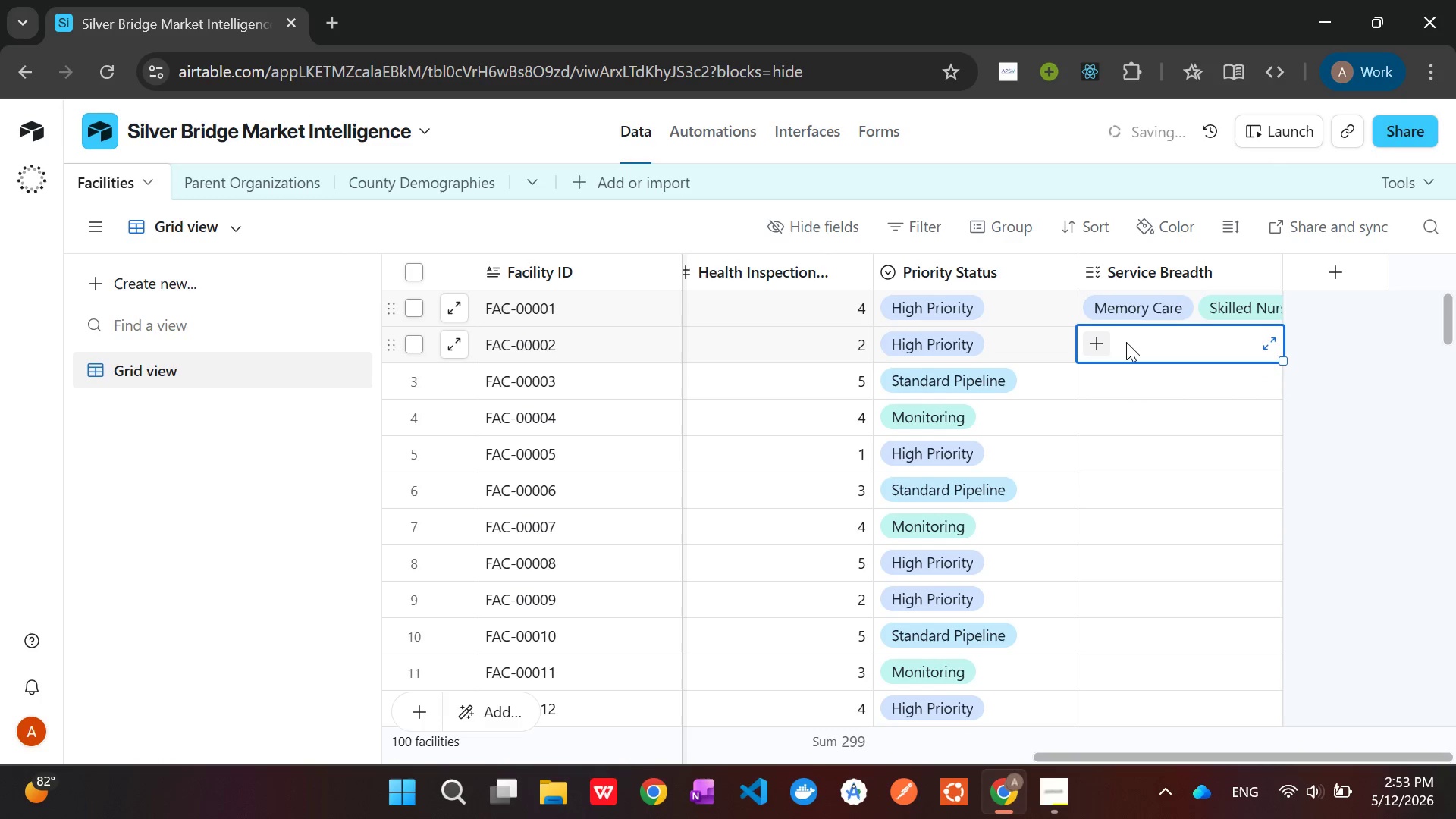 
double_click([1109, 340])
 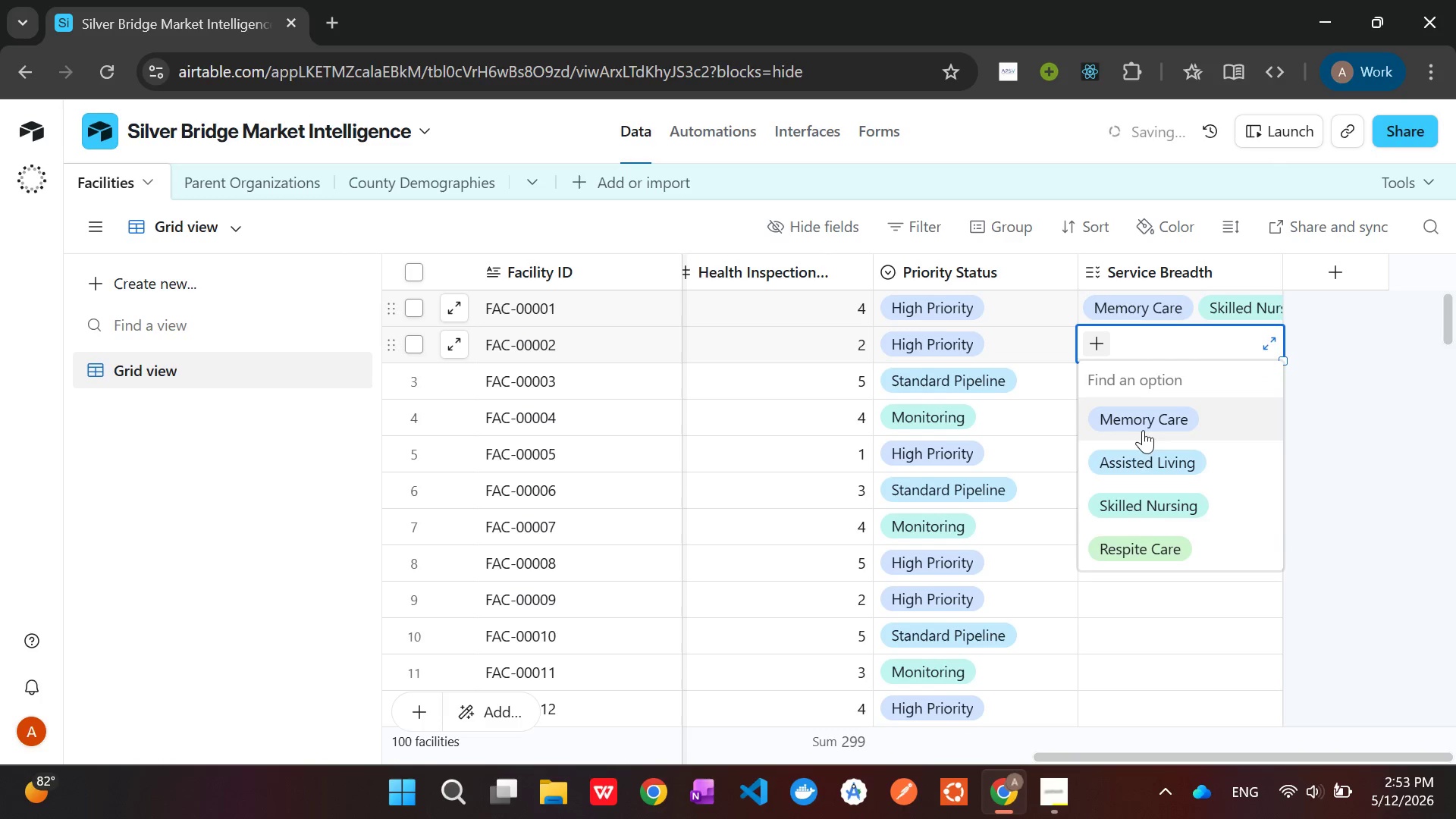 
left_click([1147, 448])
 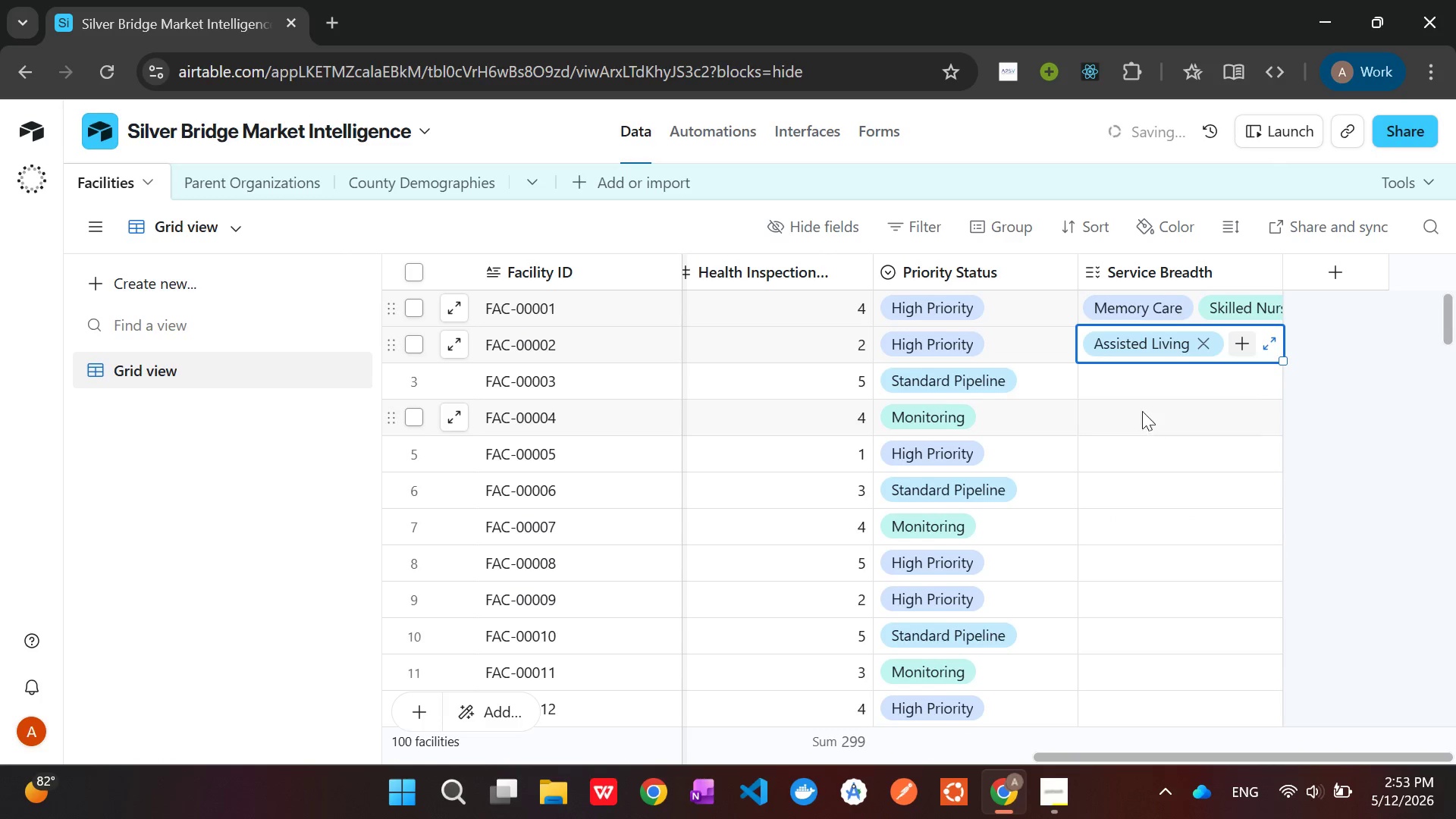 
left_click([1137, 392])
 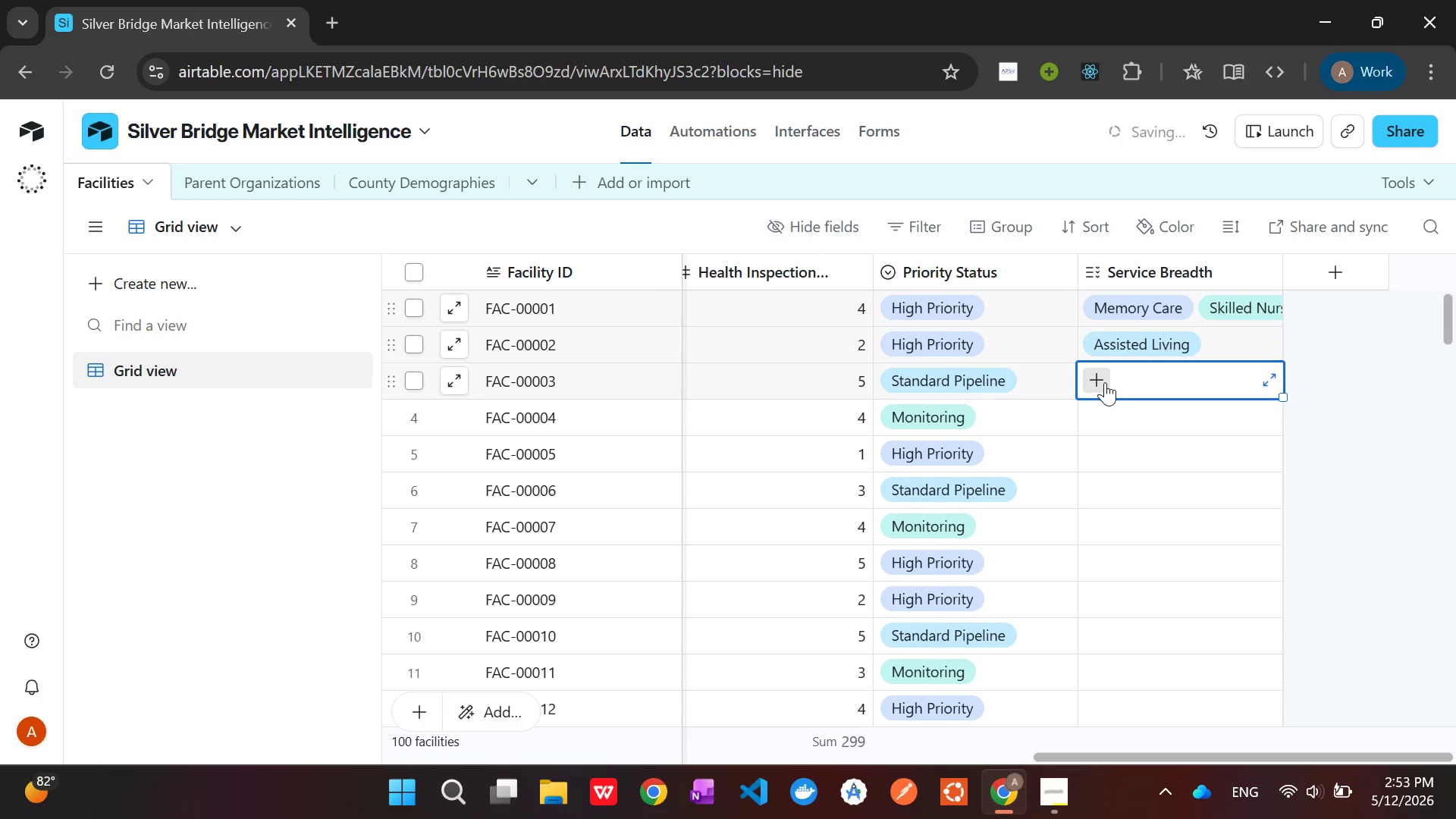 
double_click([1104, 382])
 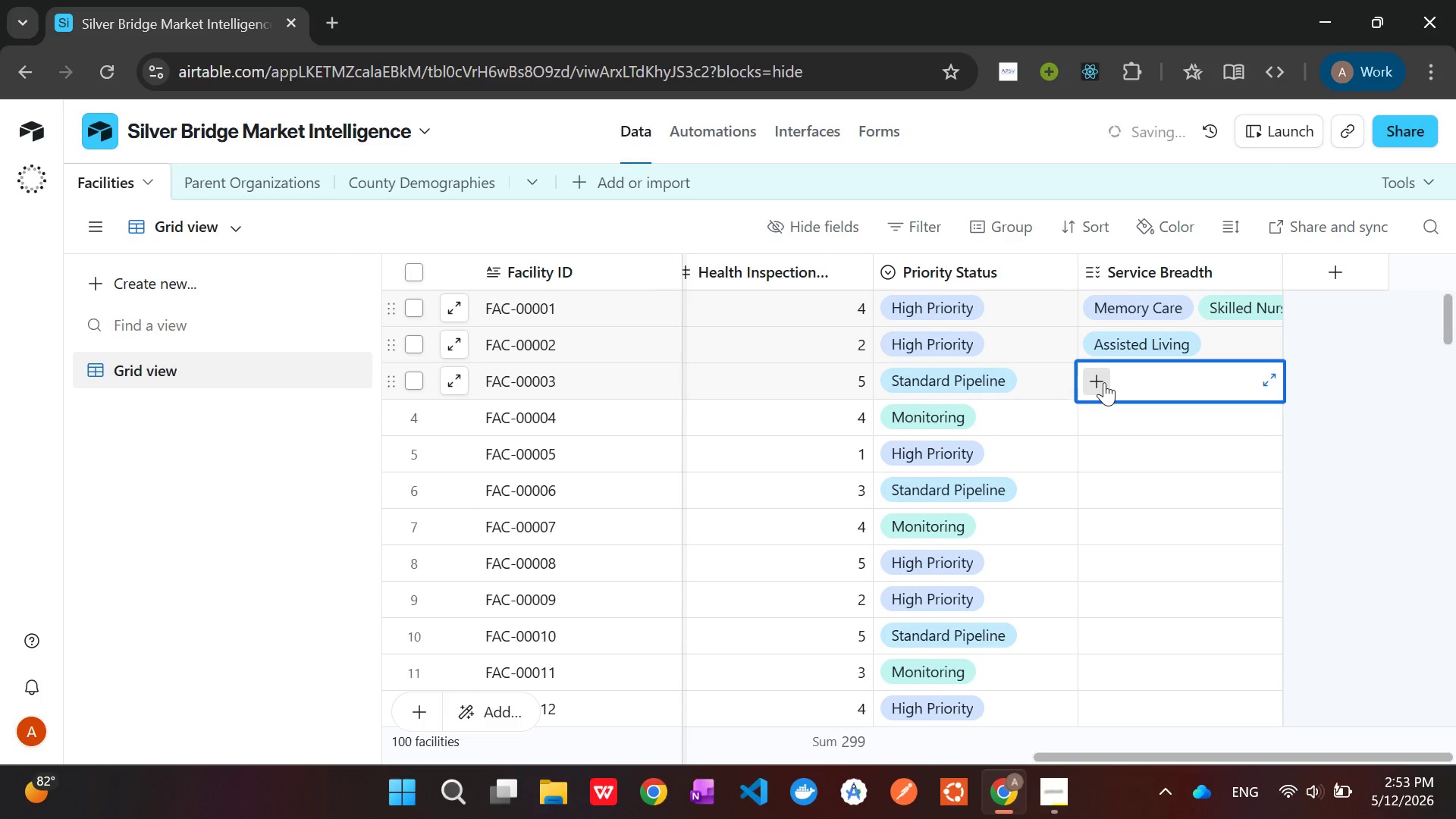 
left_click([1104, 382])
 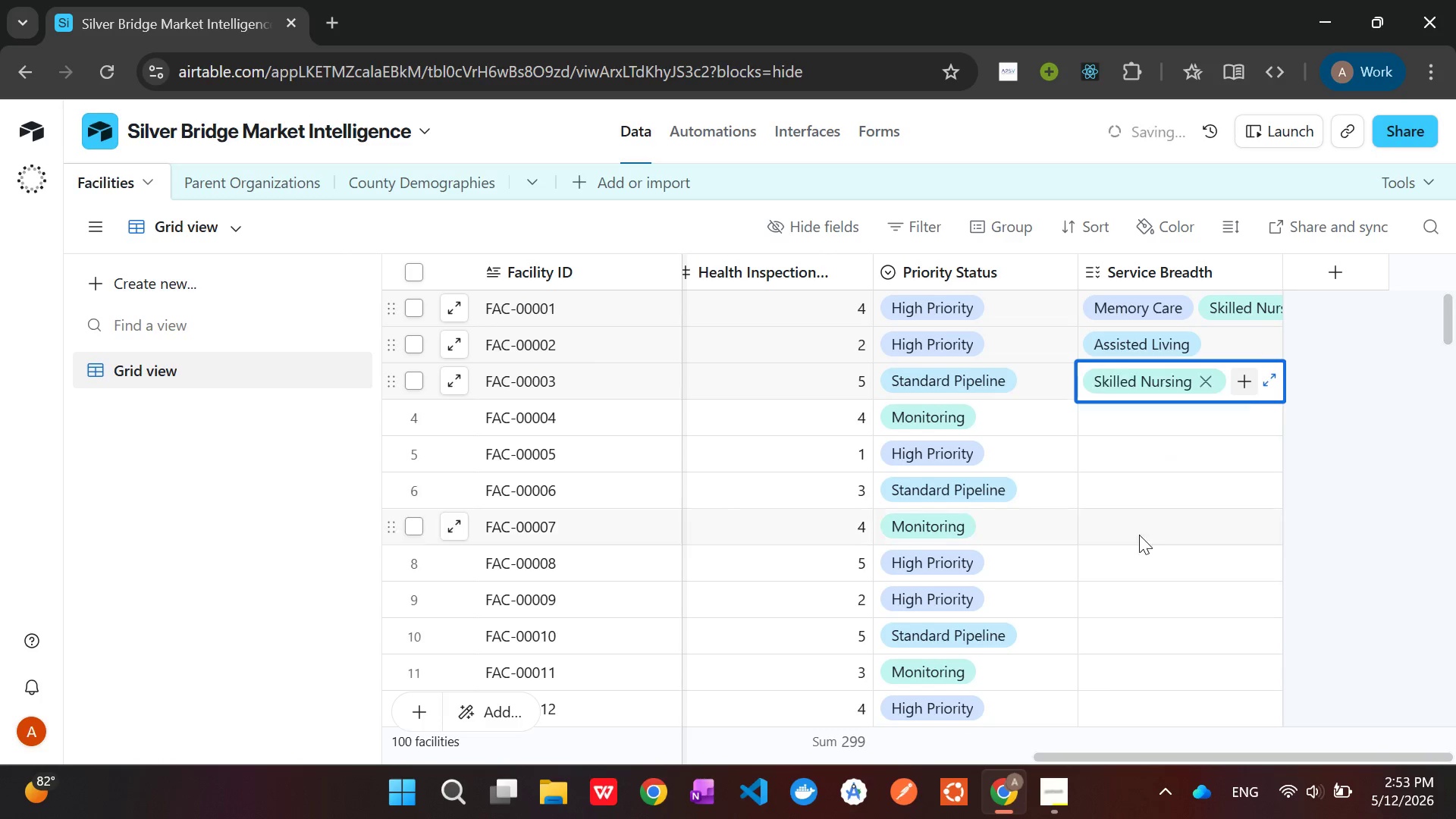 
left_click([1107, 426])
 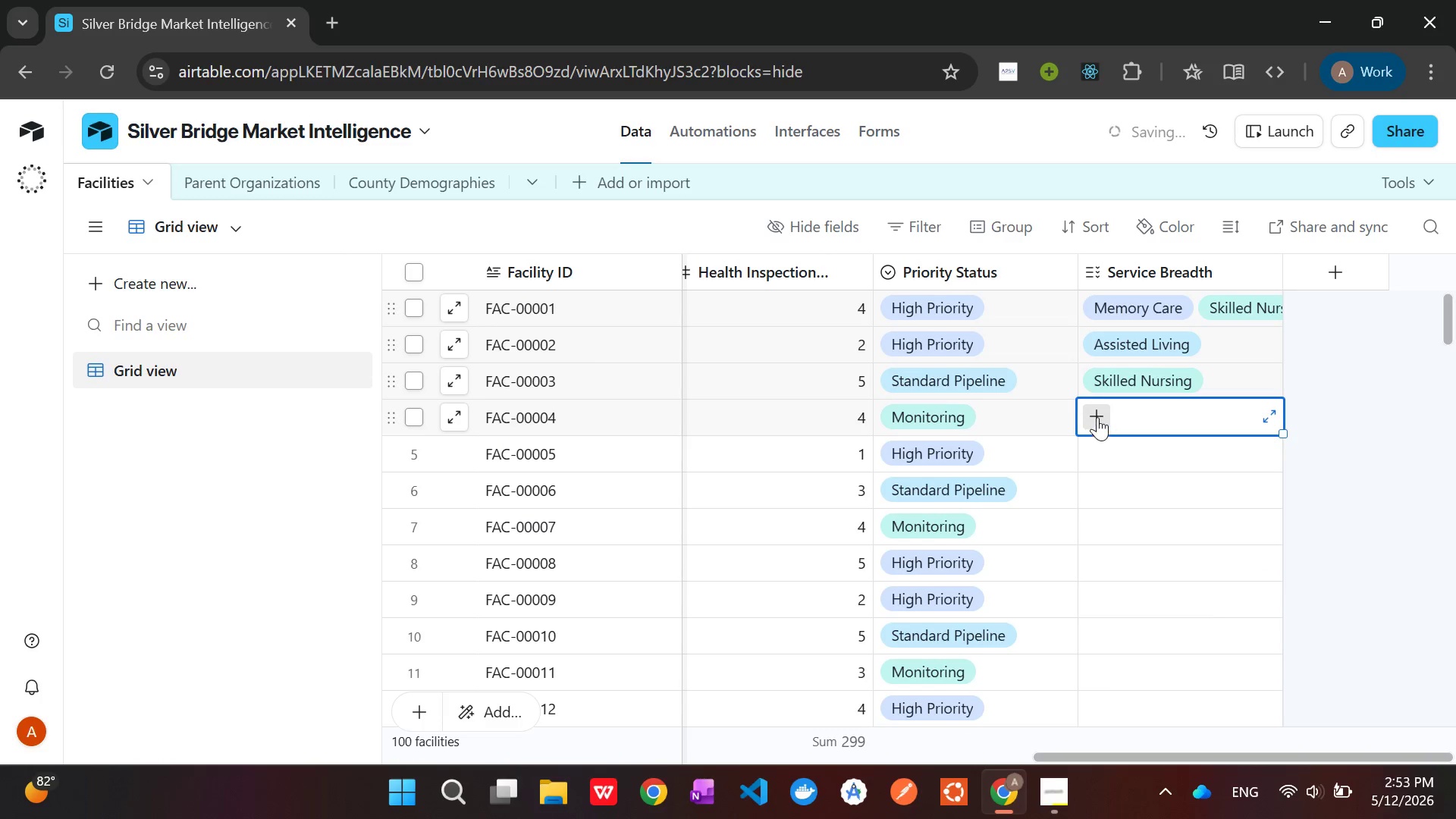 
left_click([1093, 415])
 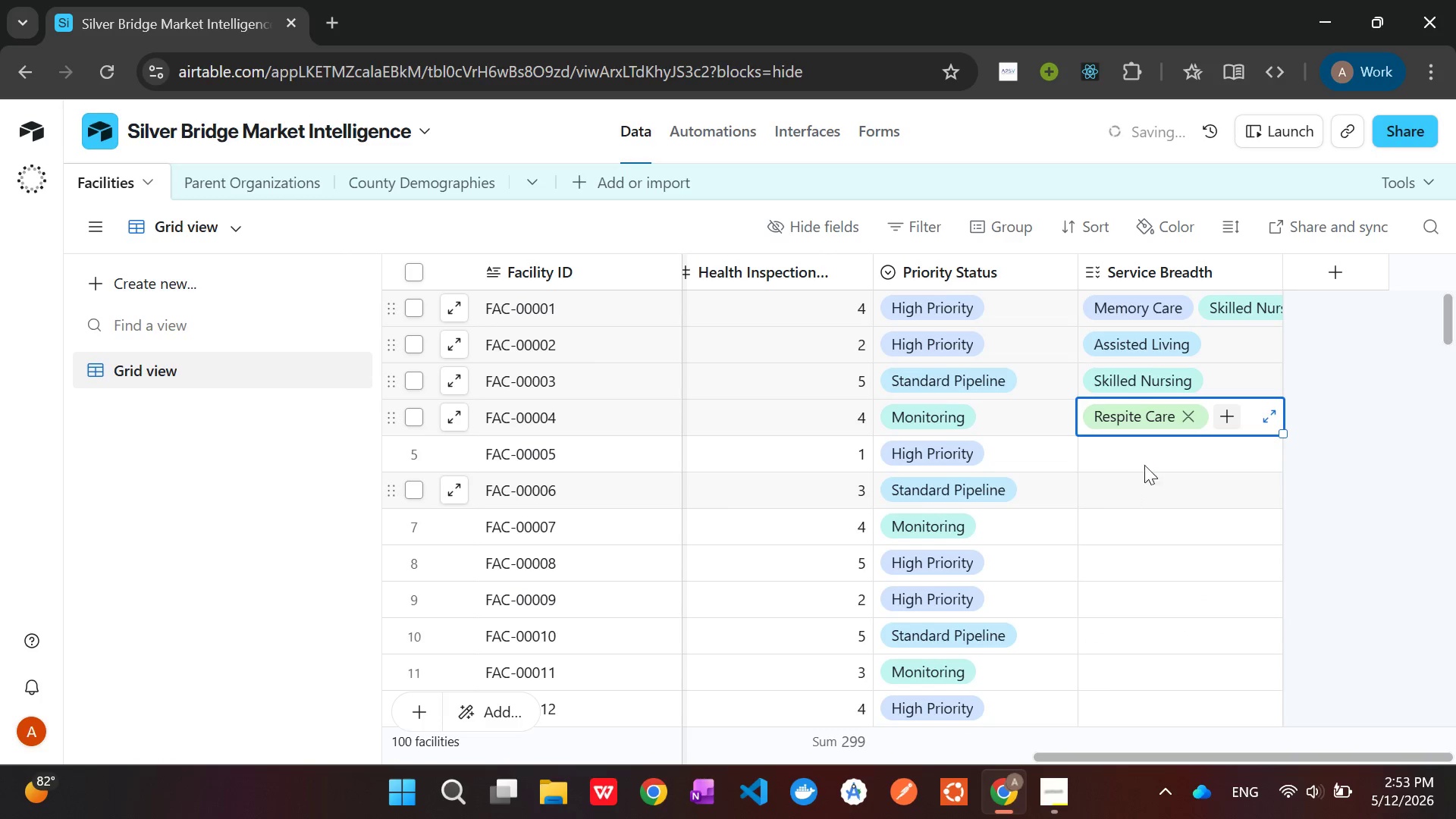 
left_click([1219, 415])
 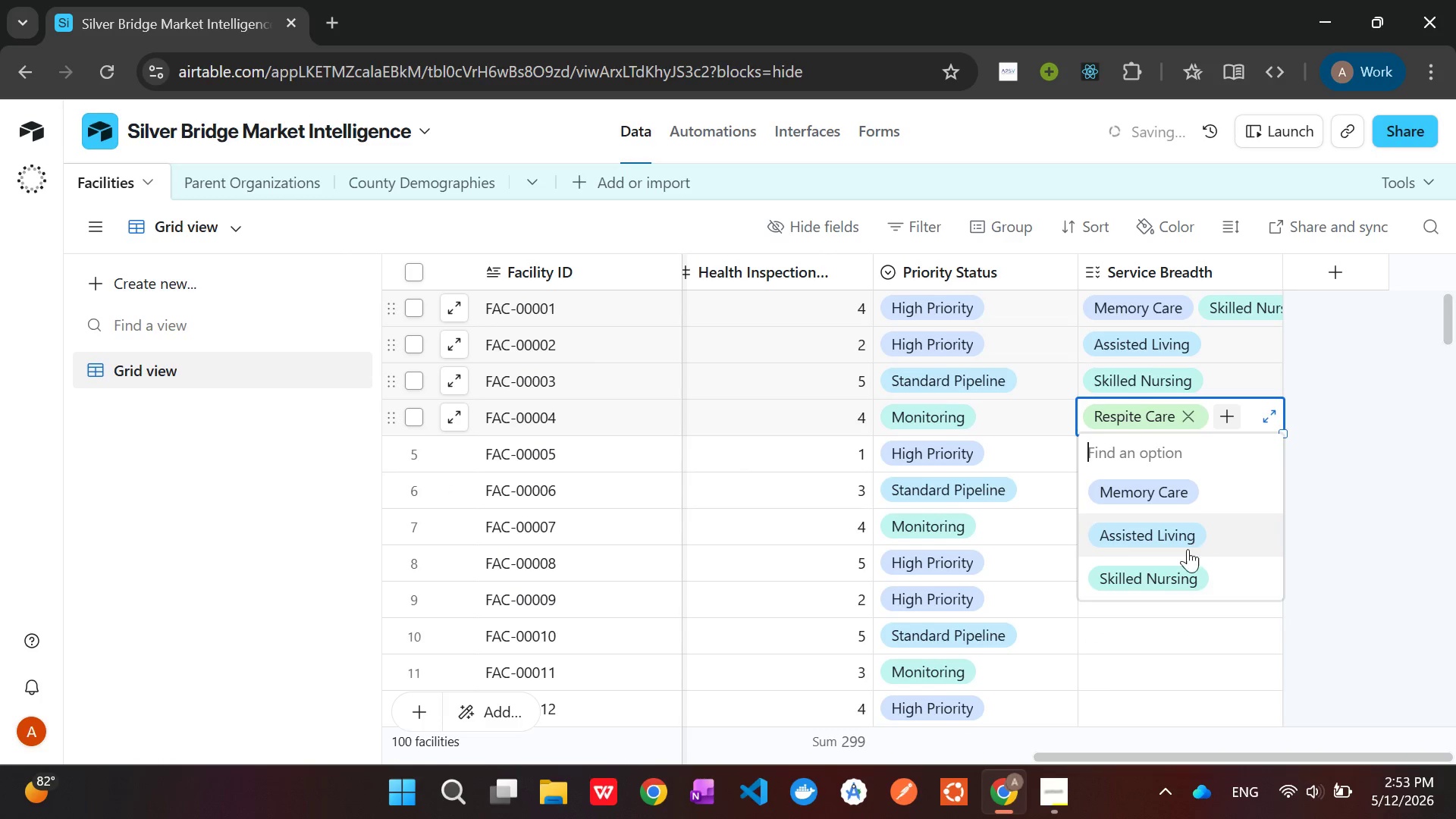 
left_click([1186, 551])
 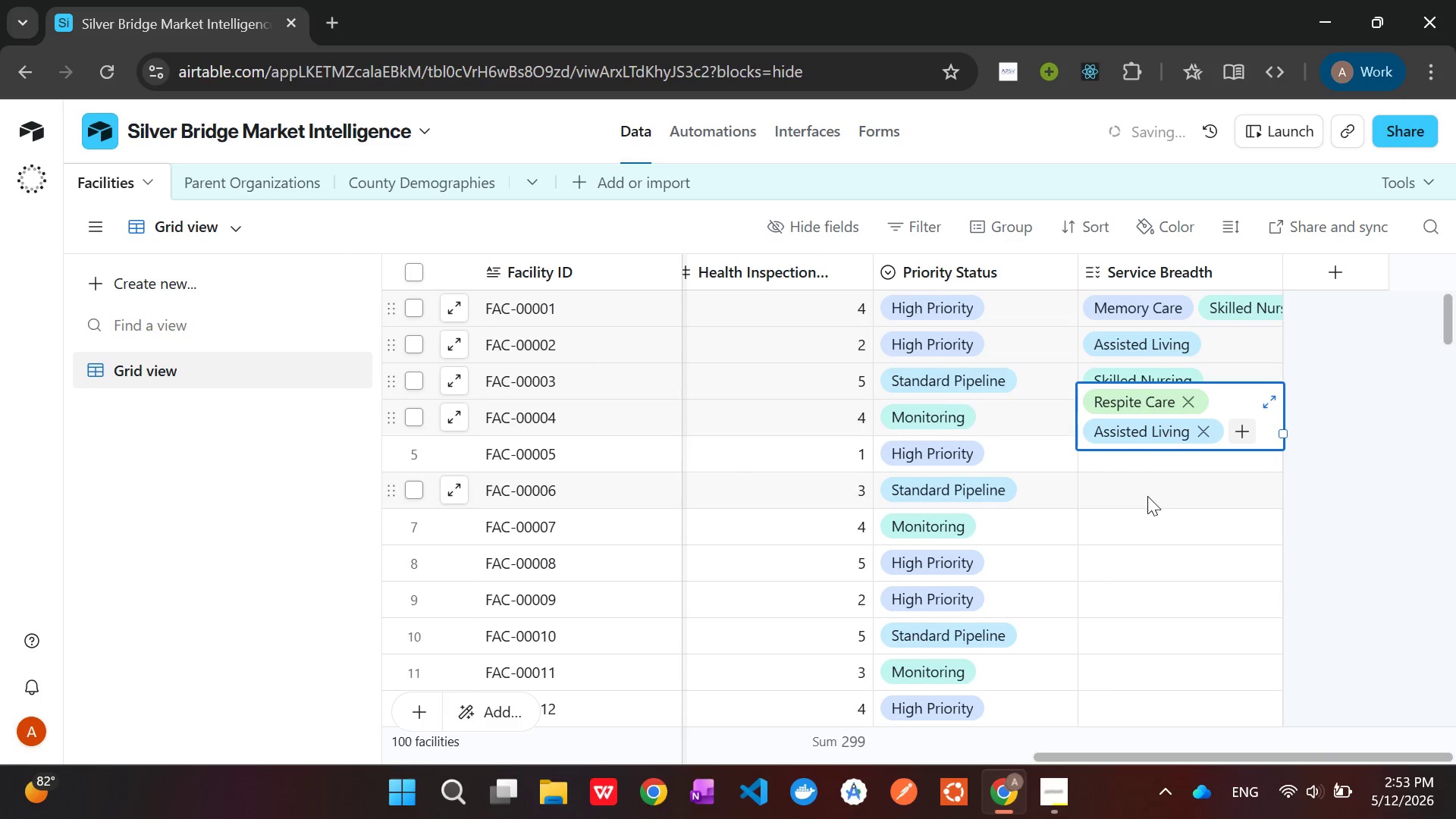 
left_click([1127, 461])
 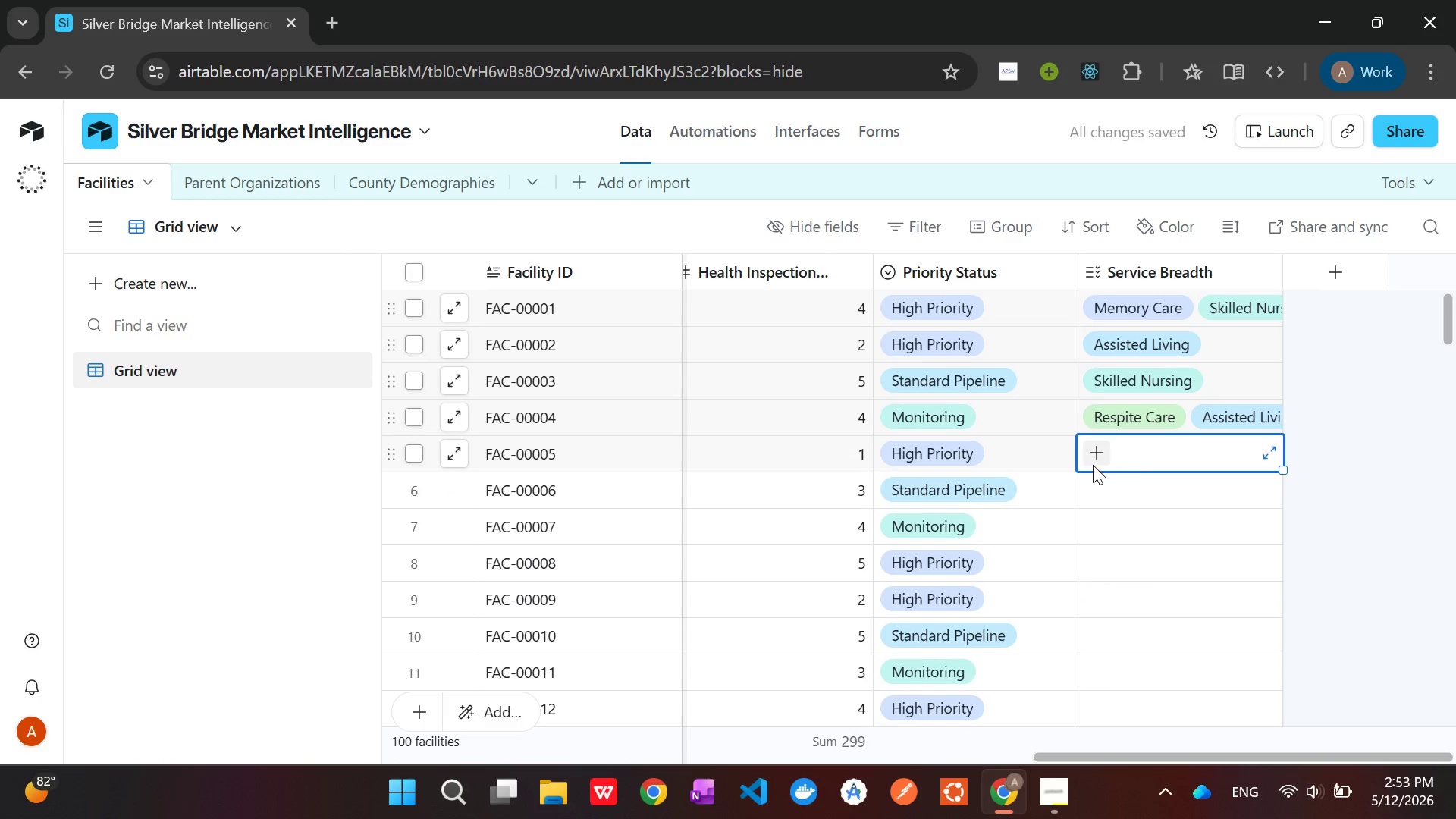 
left_click([1080, 460])
 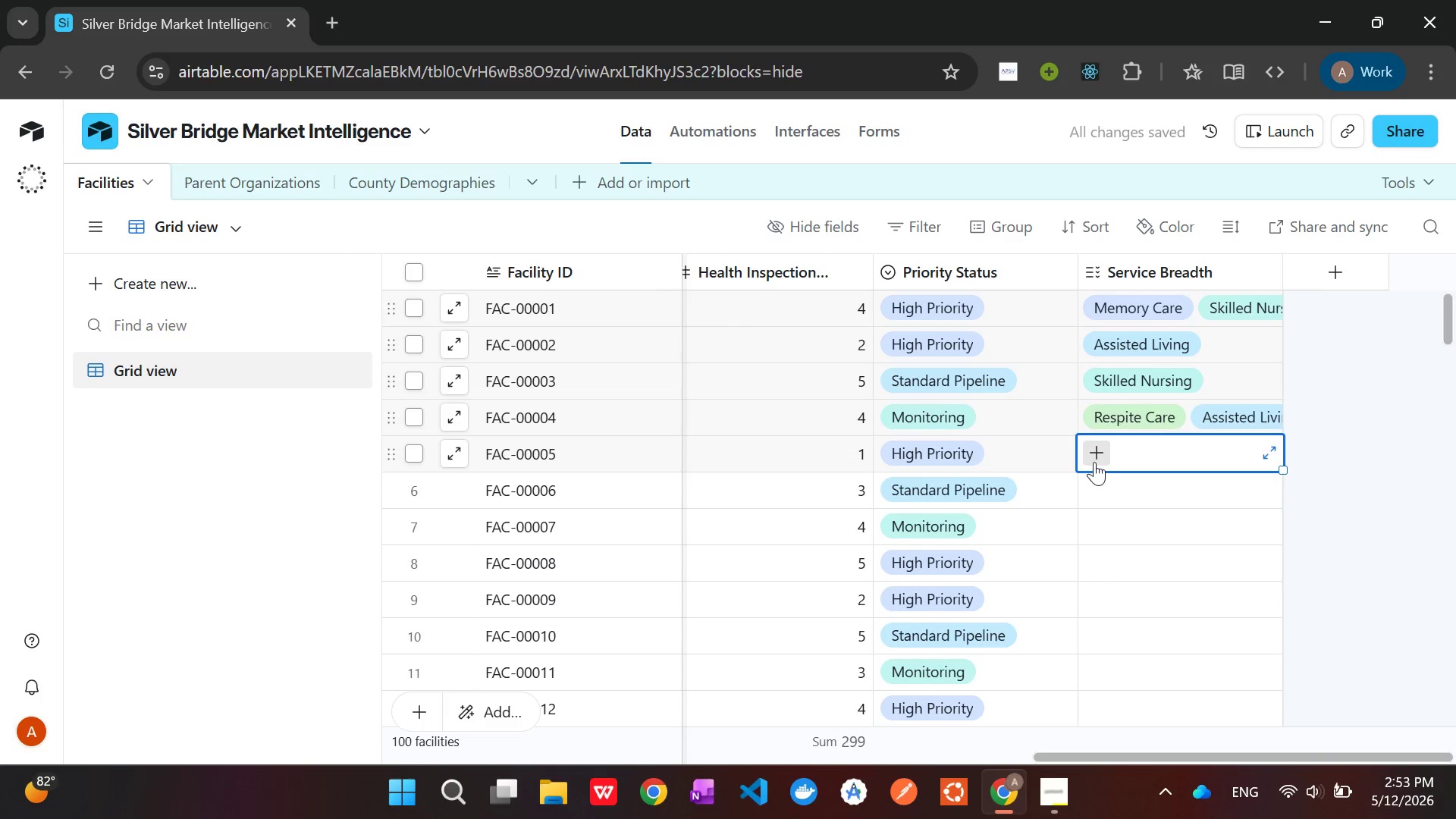 
left_click([1097, 457])
 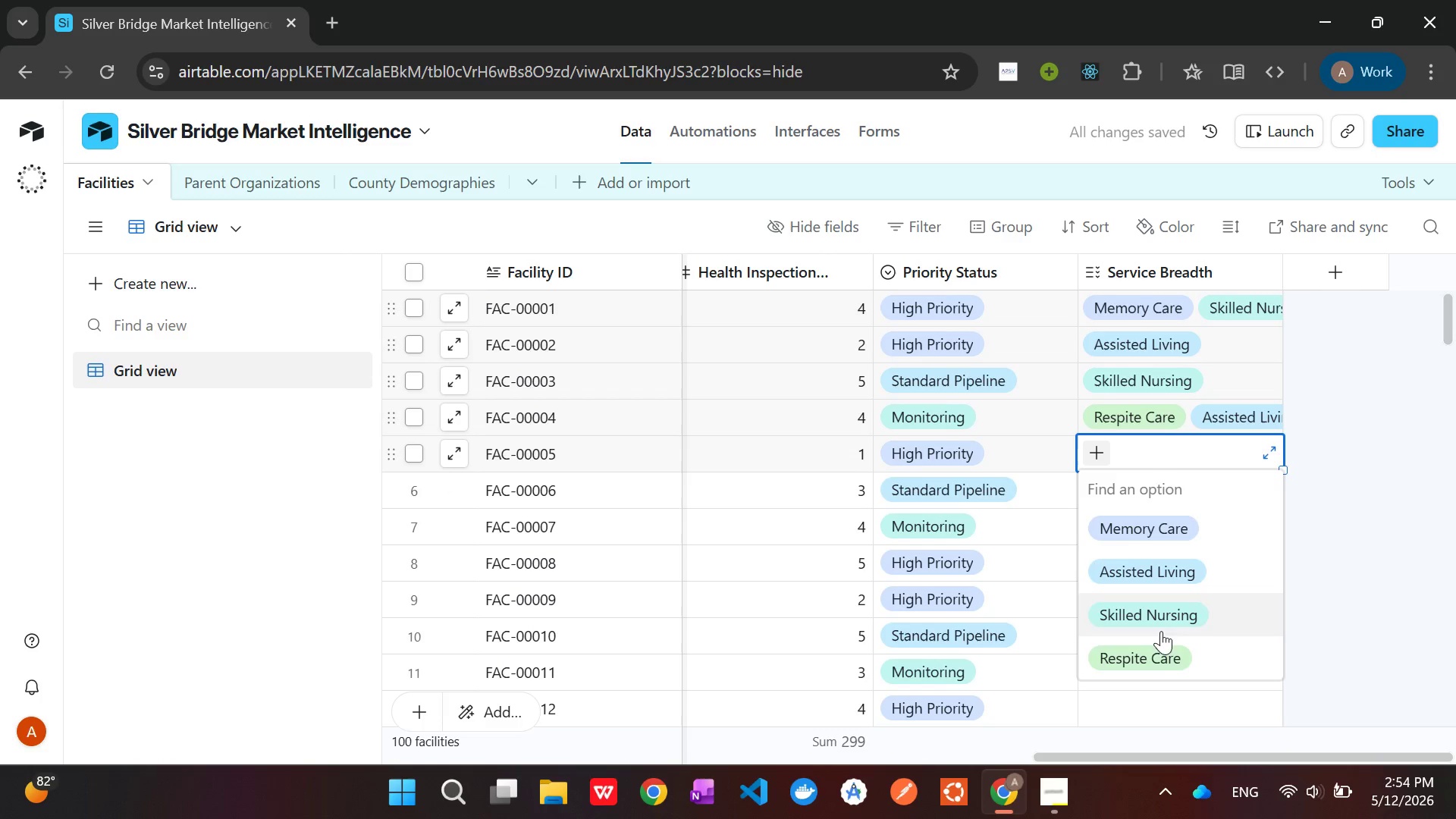 
left_click([1166, 659])
 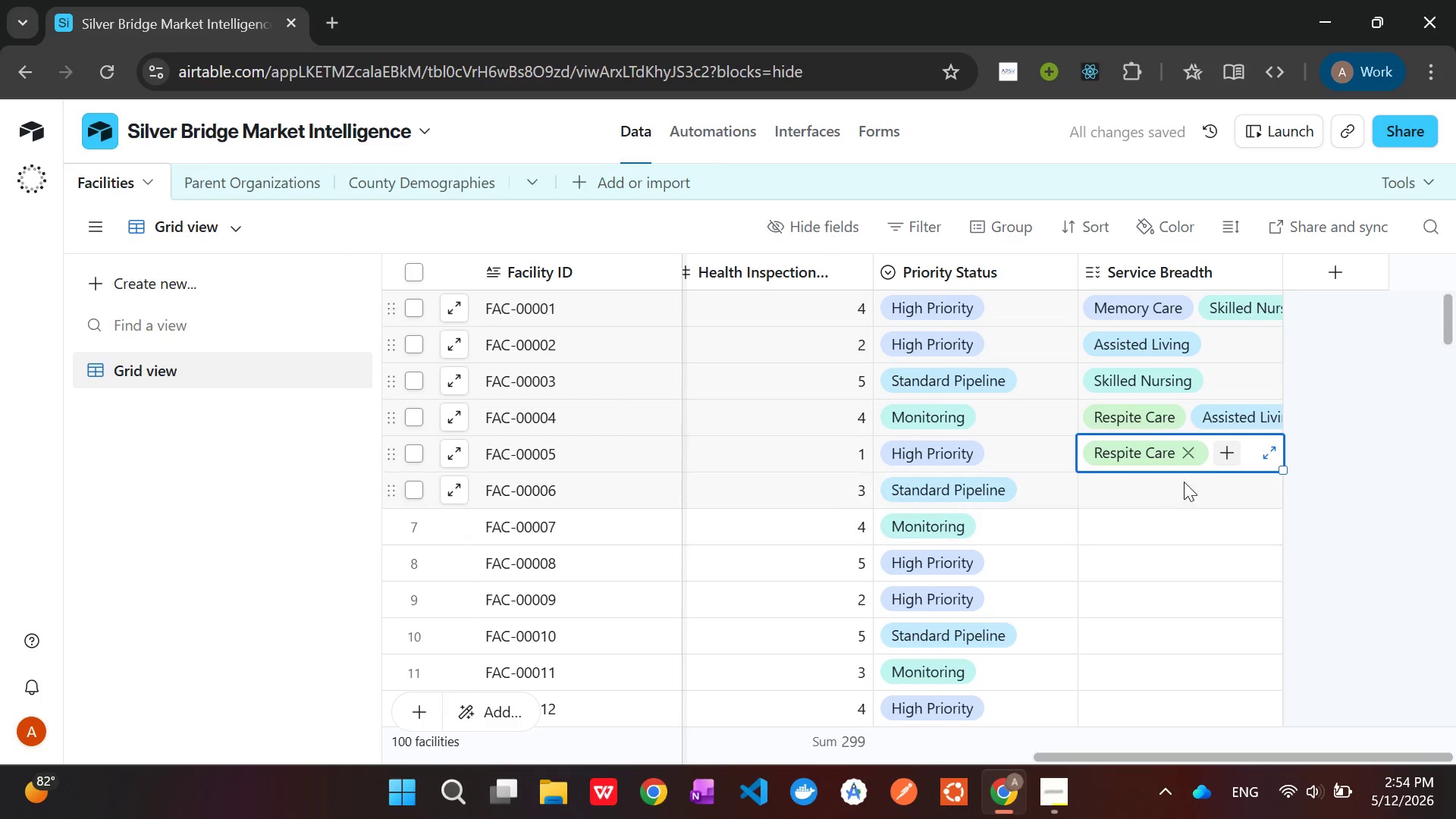 
left_click([1221, 450])
 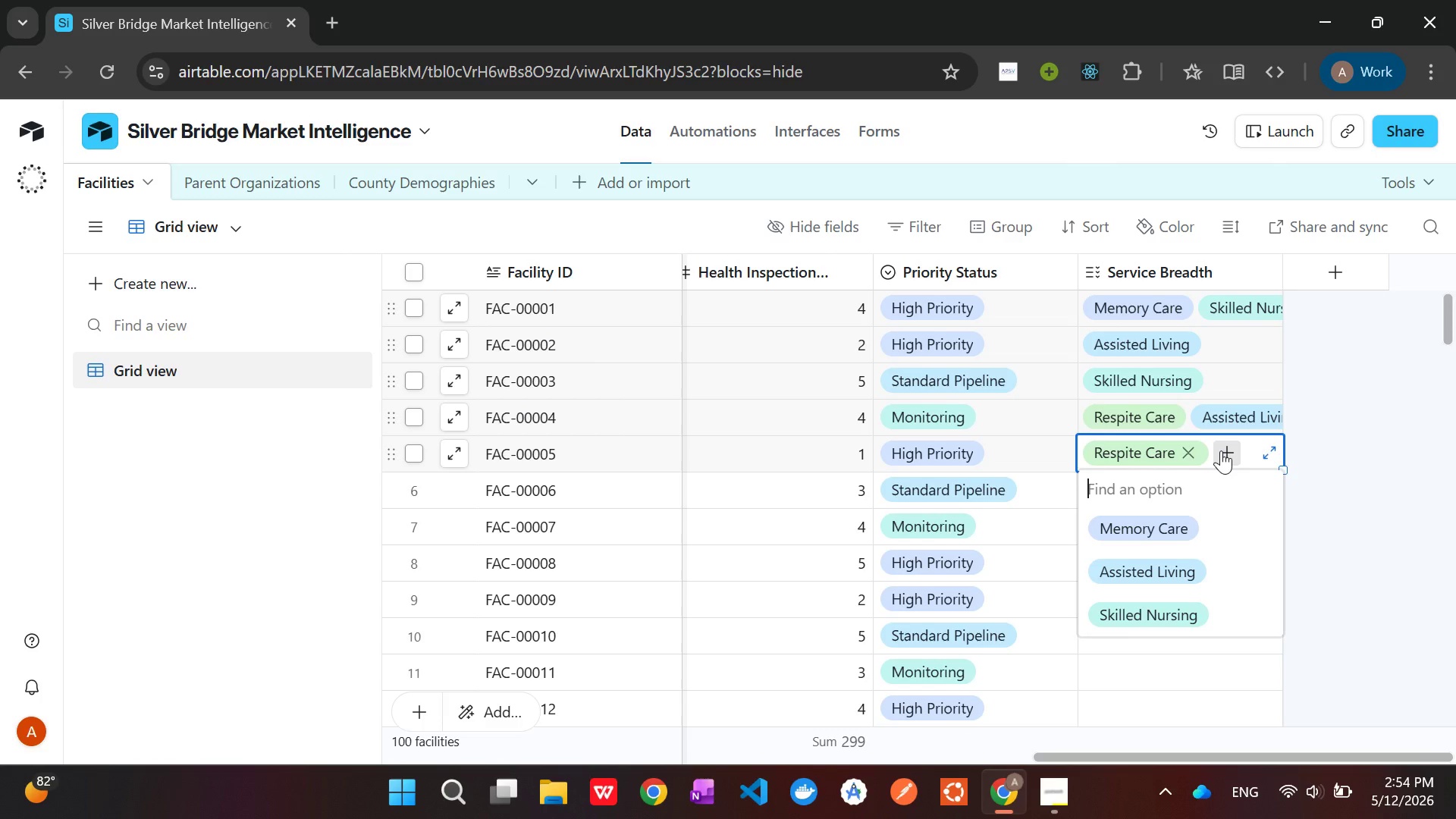 
wait(14.83)
 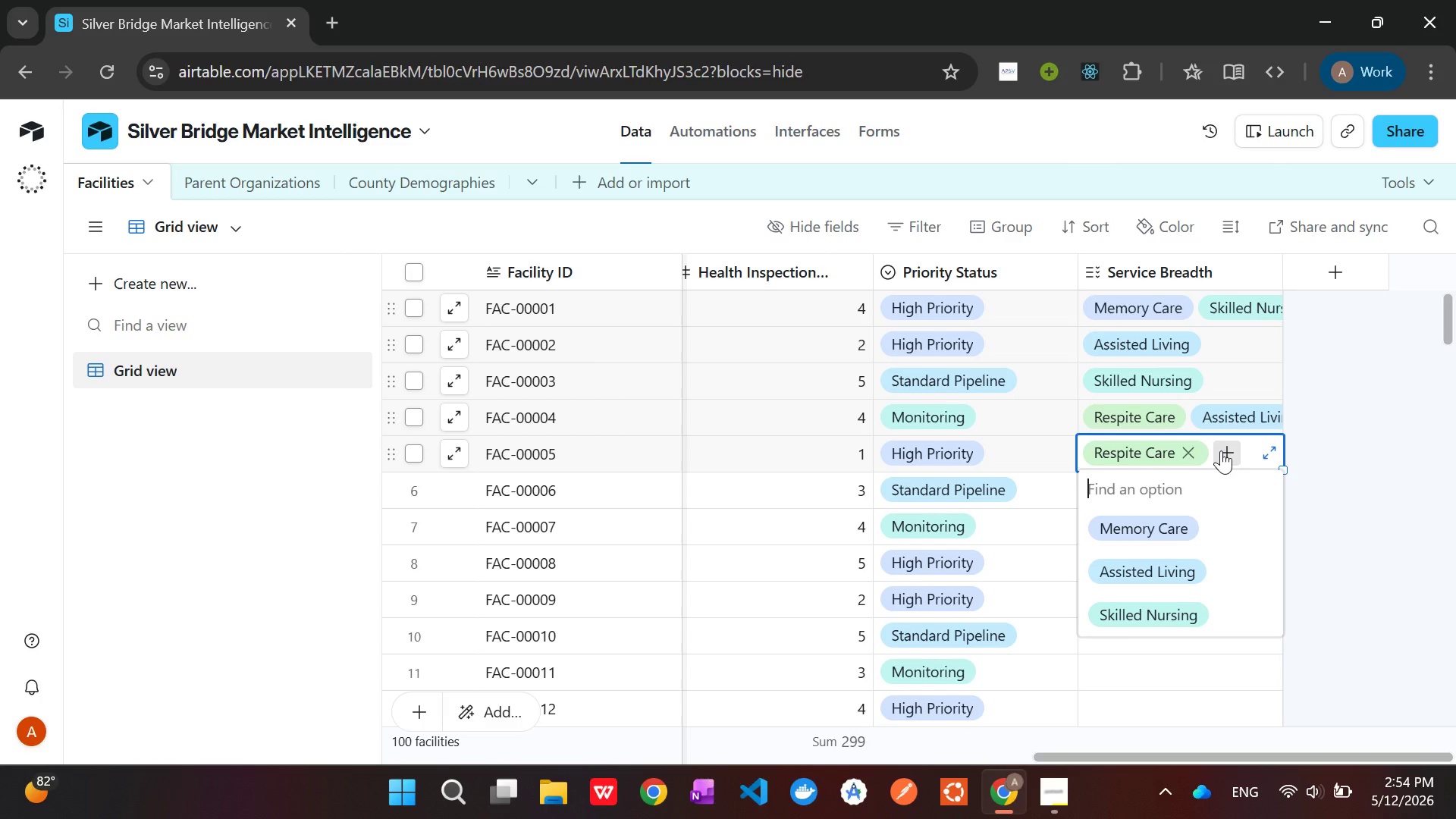 
left_click([1169, 552])
 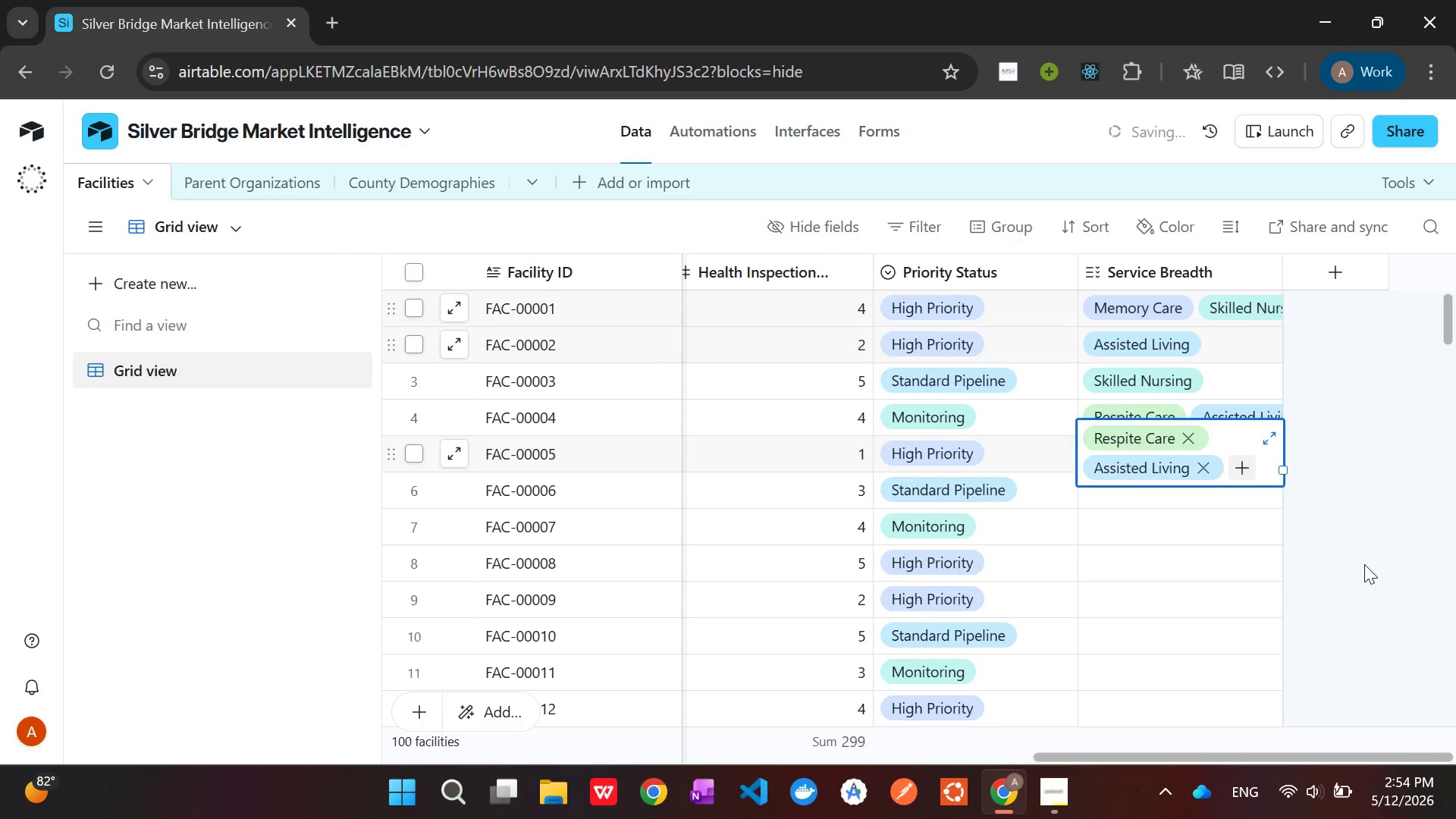 
left_click([1394, 567])
 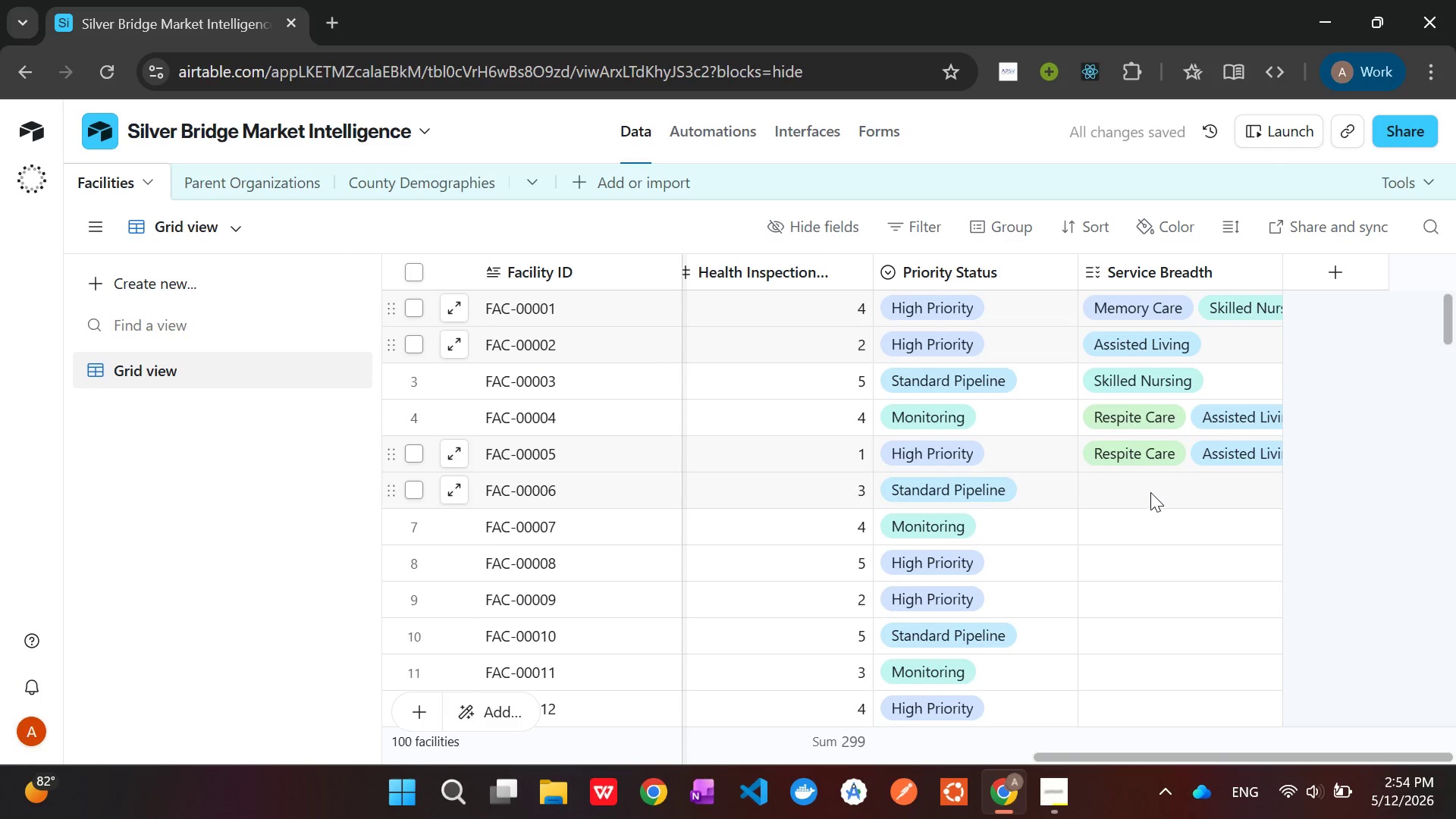 
left_click([1150, 492])
 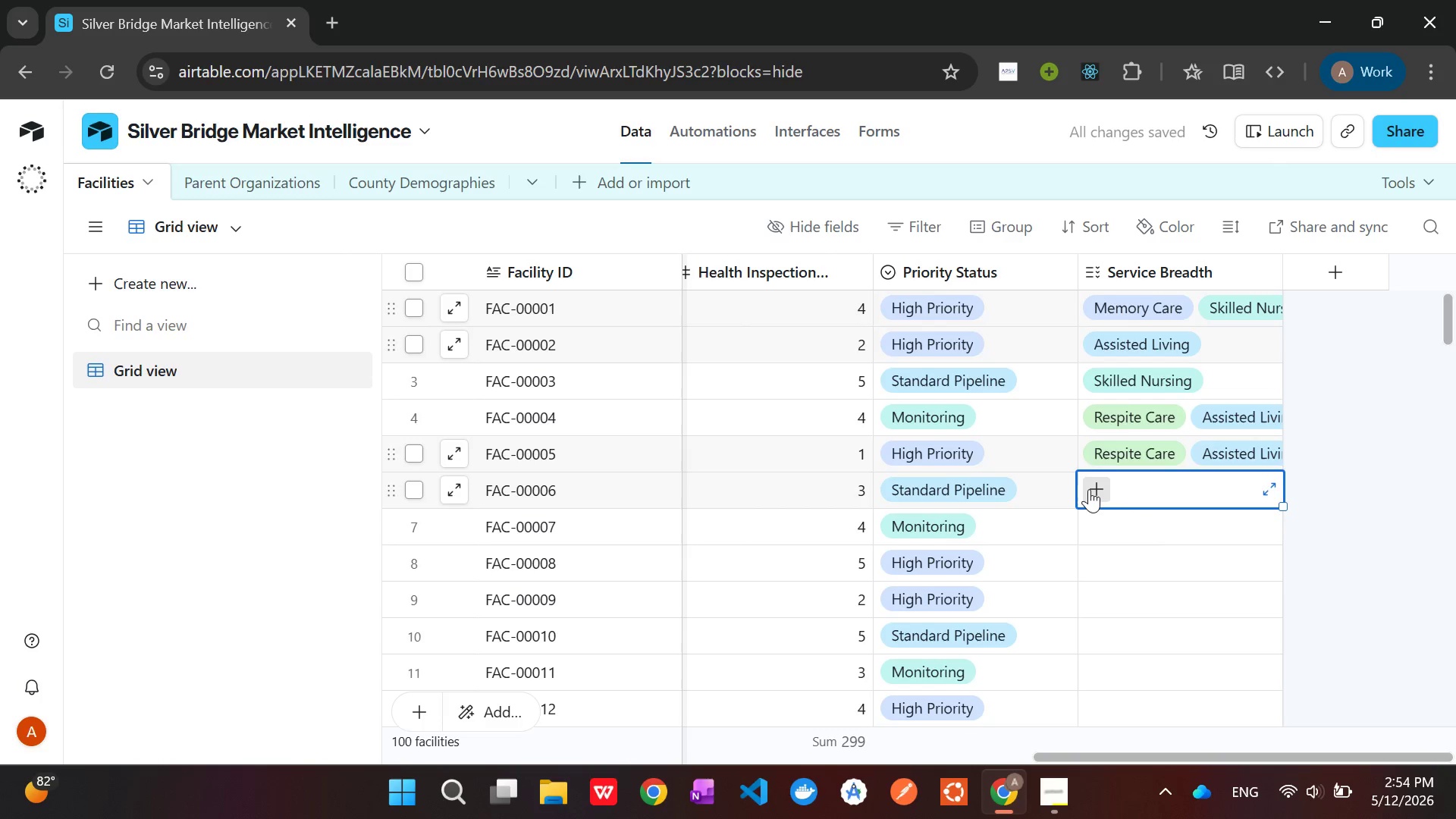 
left_click([1089, 489])
 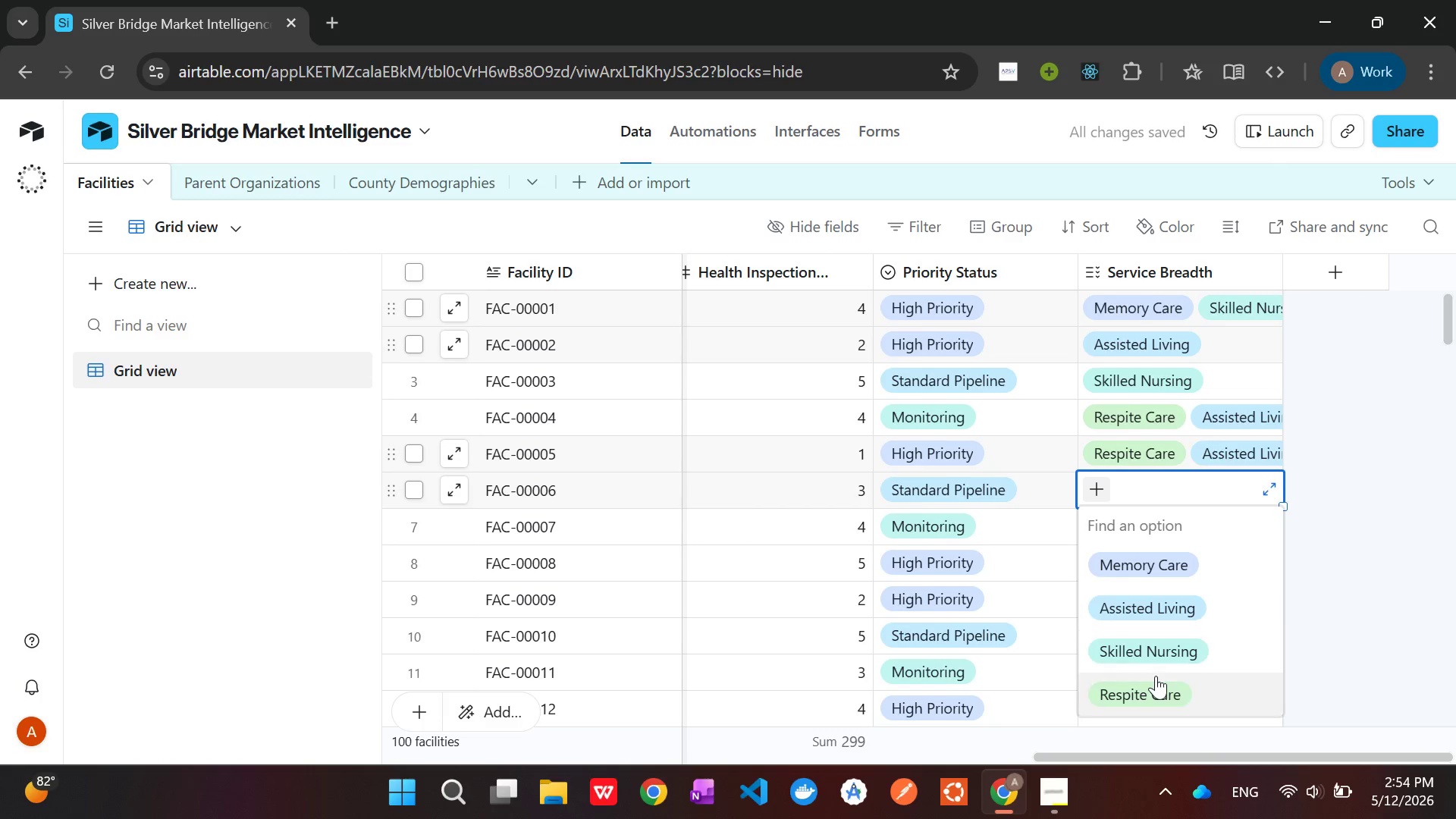 
left_click([1155, 676])
 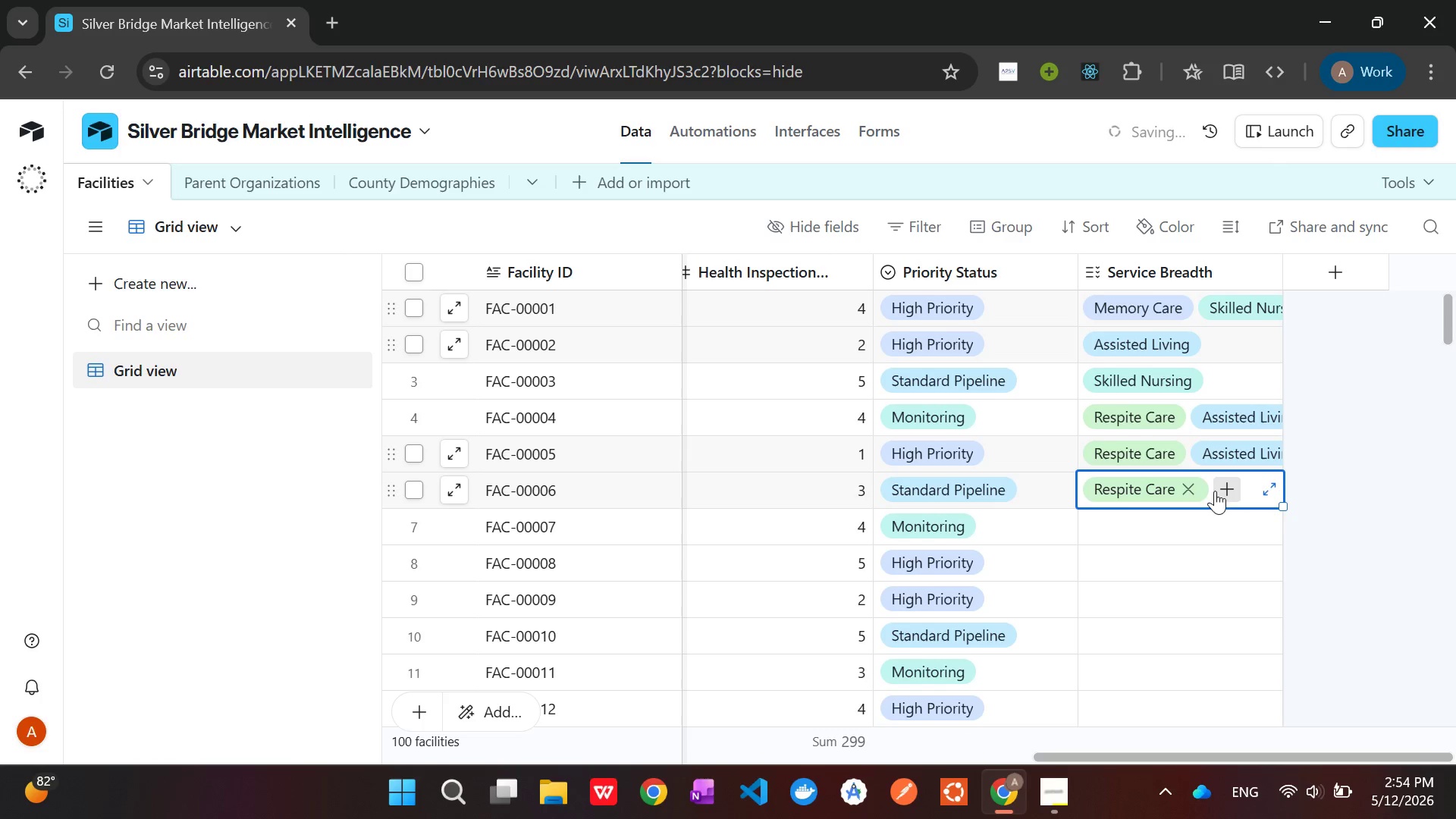 
left_click([1218, 488])
 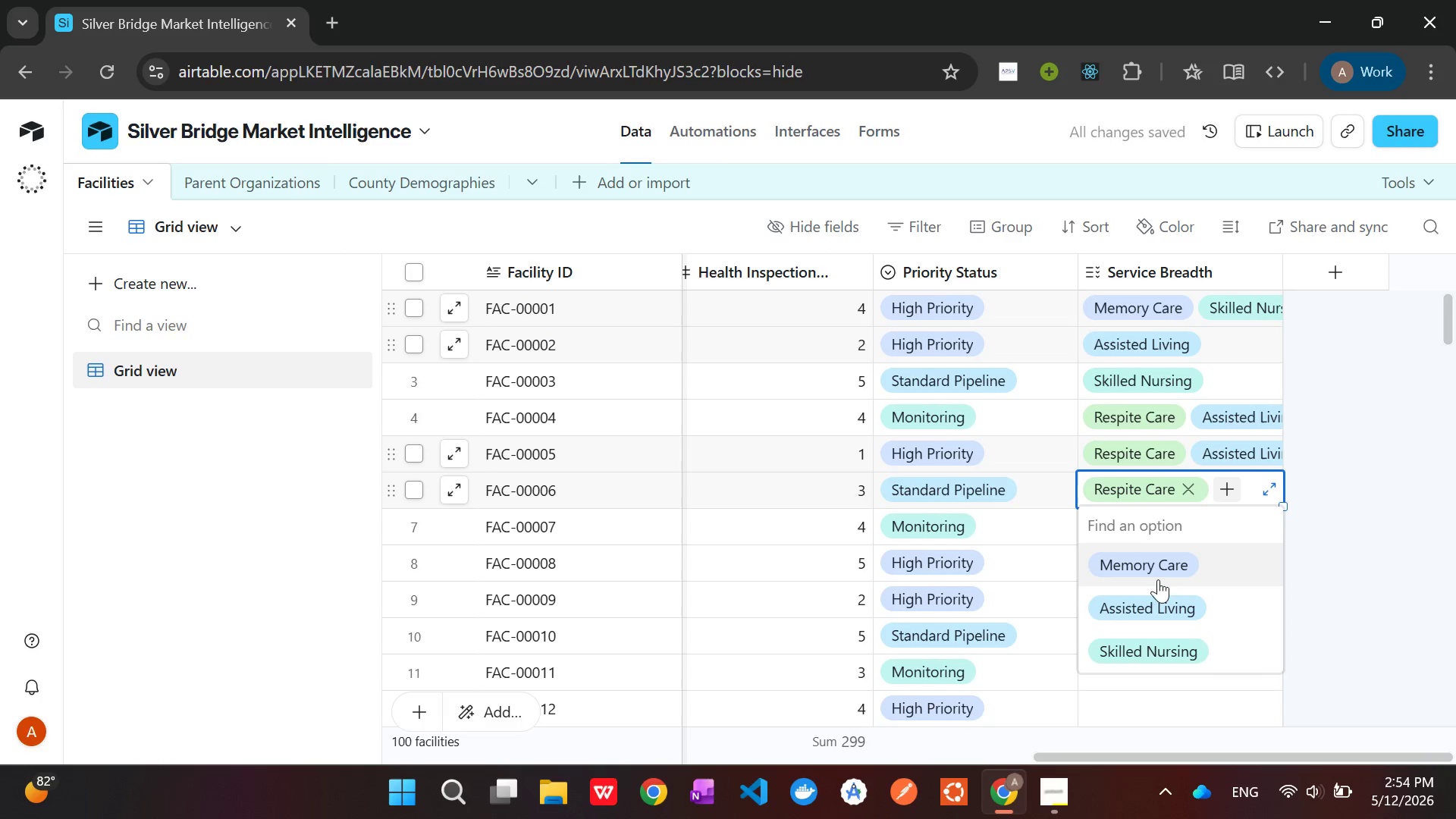 
left_click([1145, 561])
 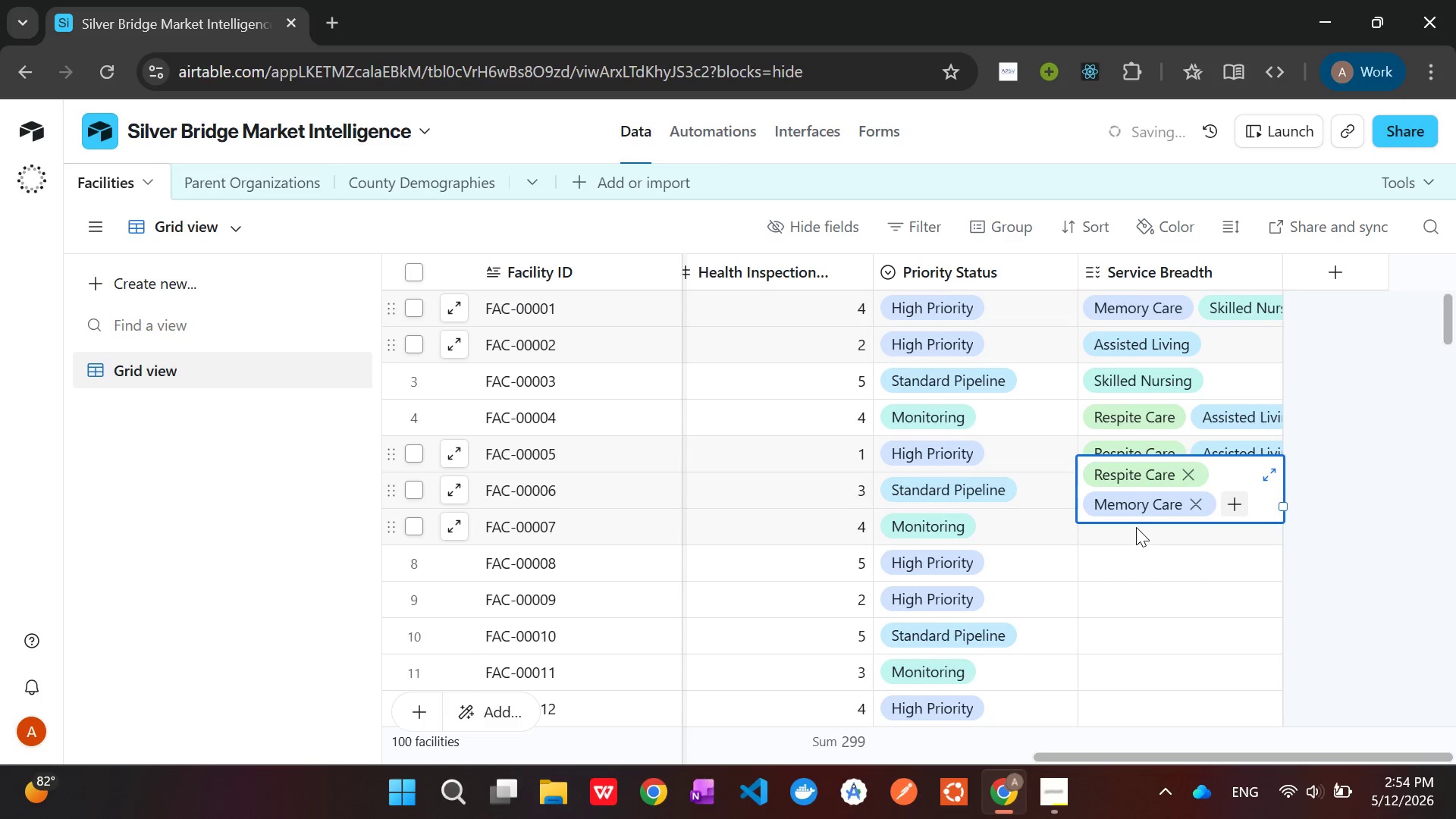 
left_click([1137, 531])
 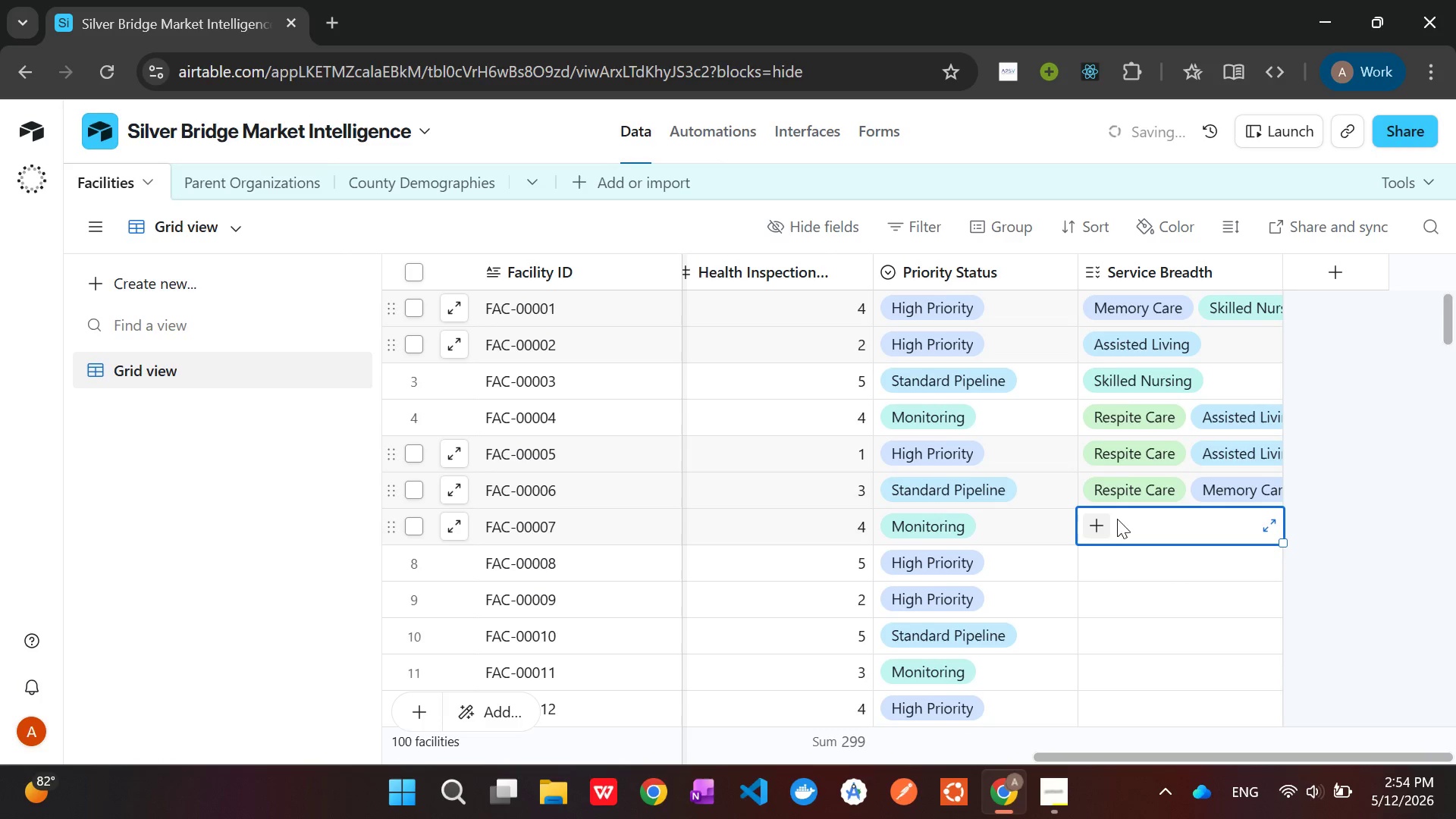 
left_click([1095, 510])
 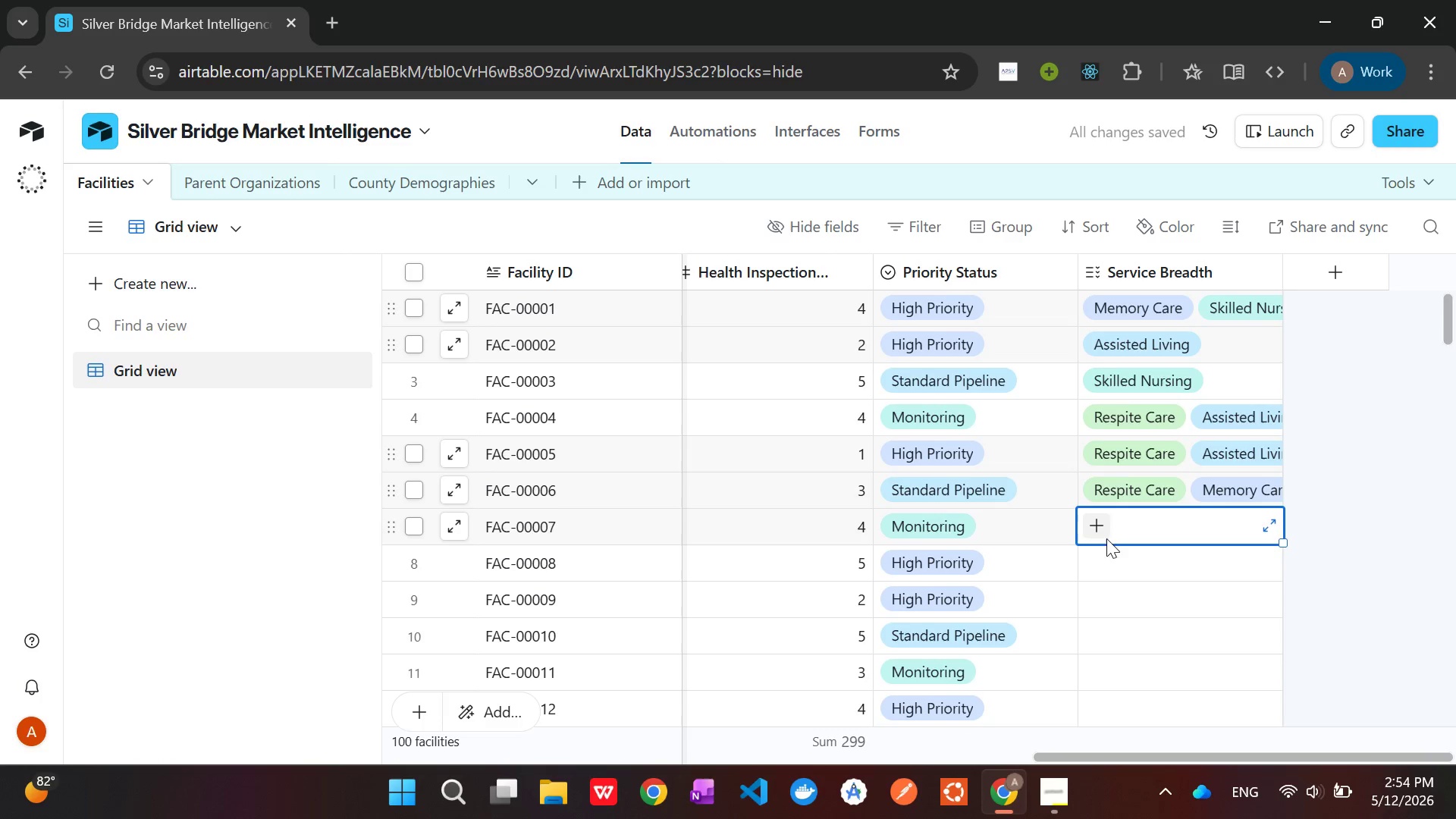 
left_click([1087, 526])
 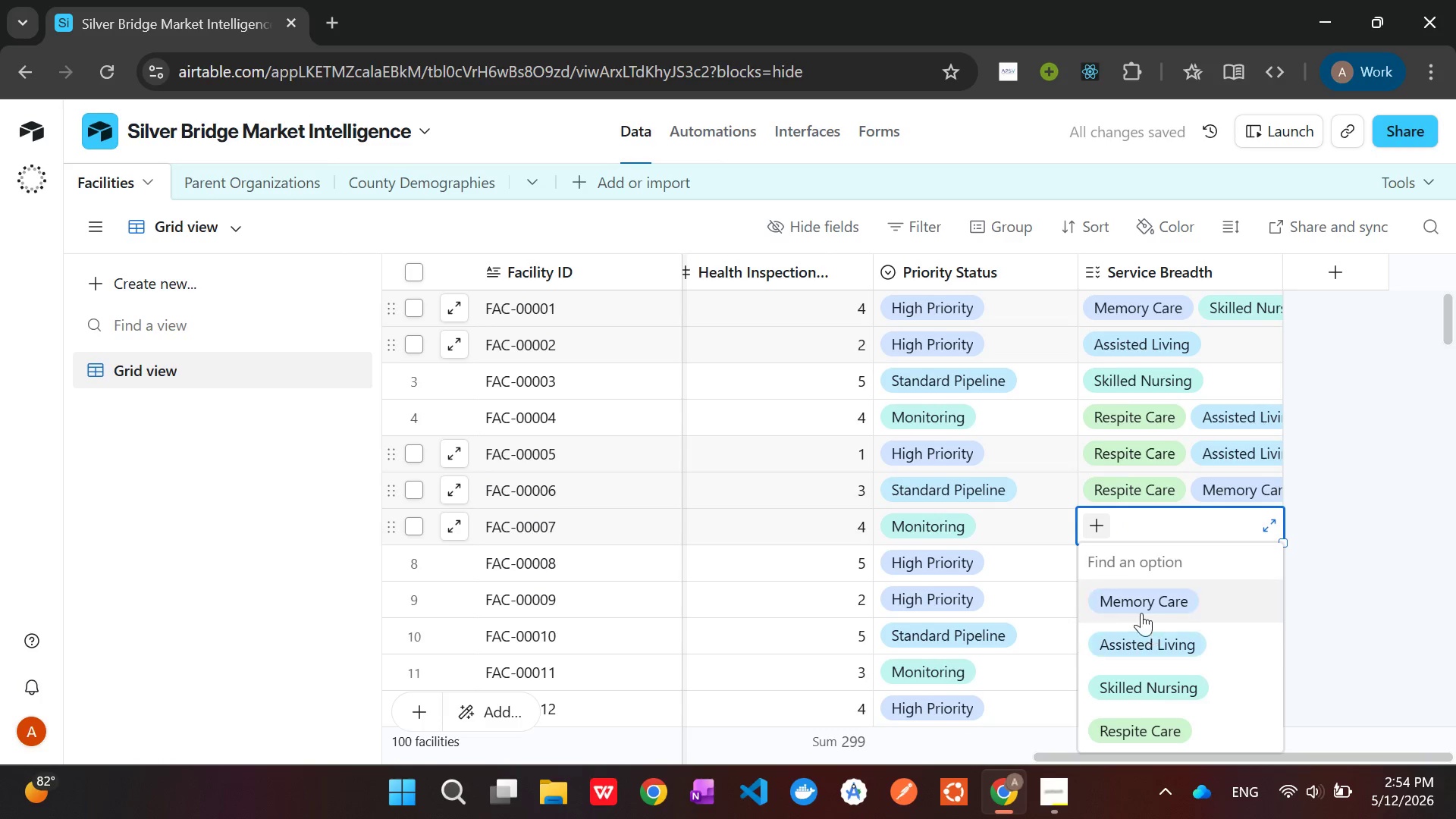 
left_click([1138, 602])
 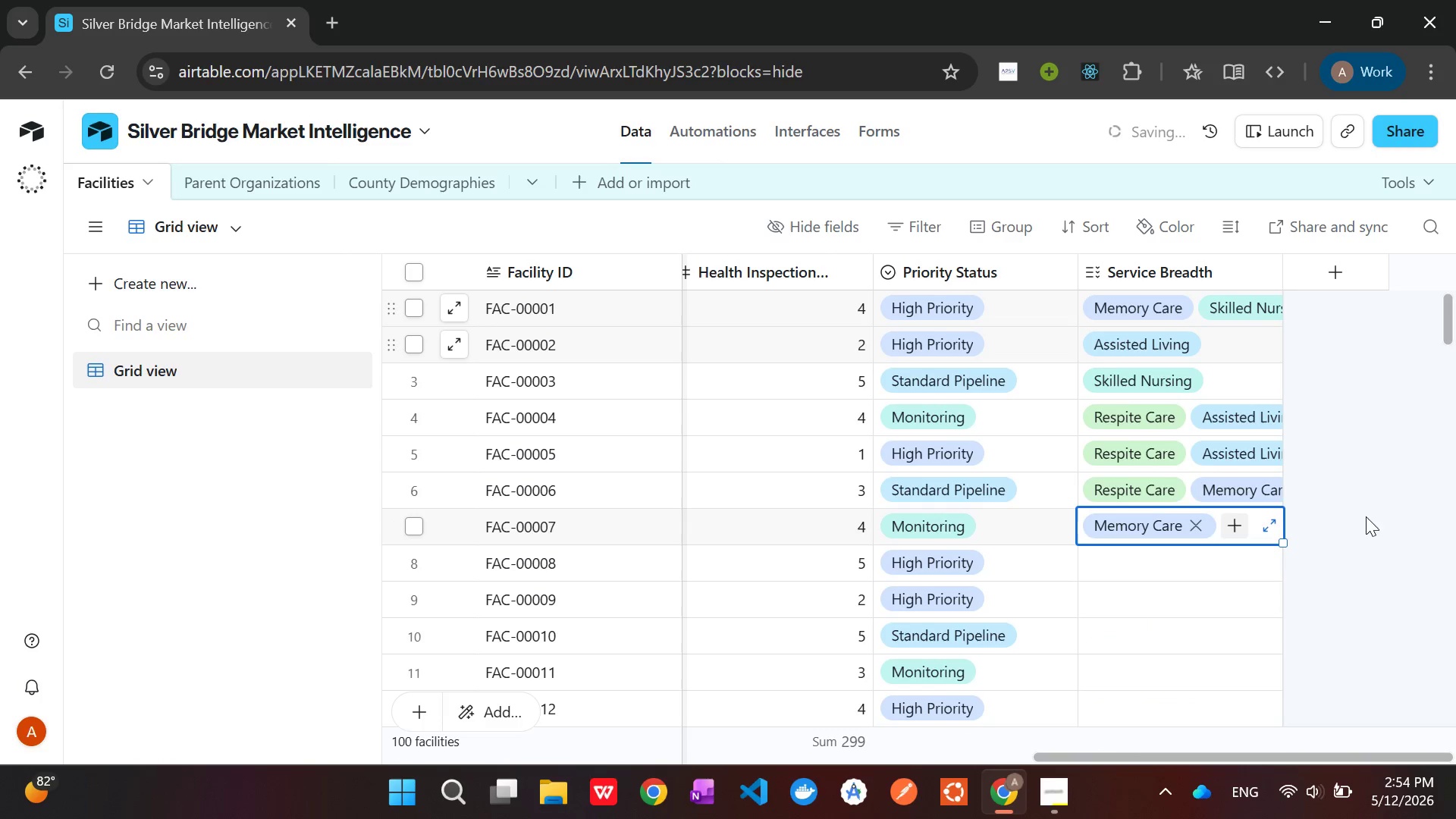 
left_click([1414, 570])
 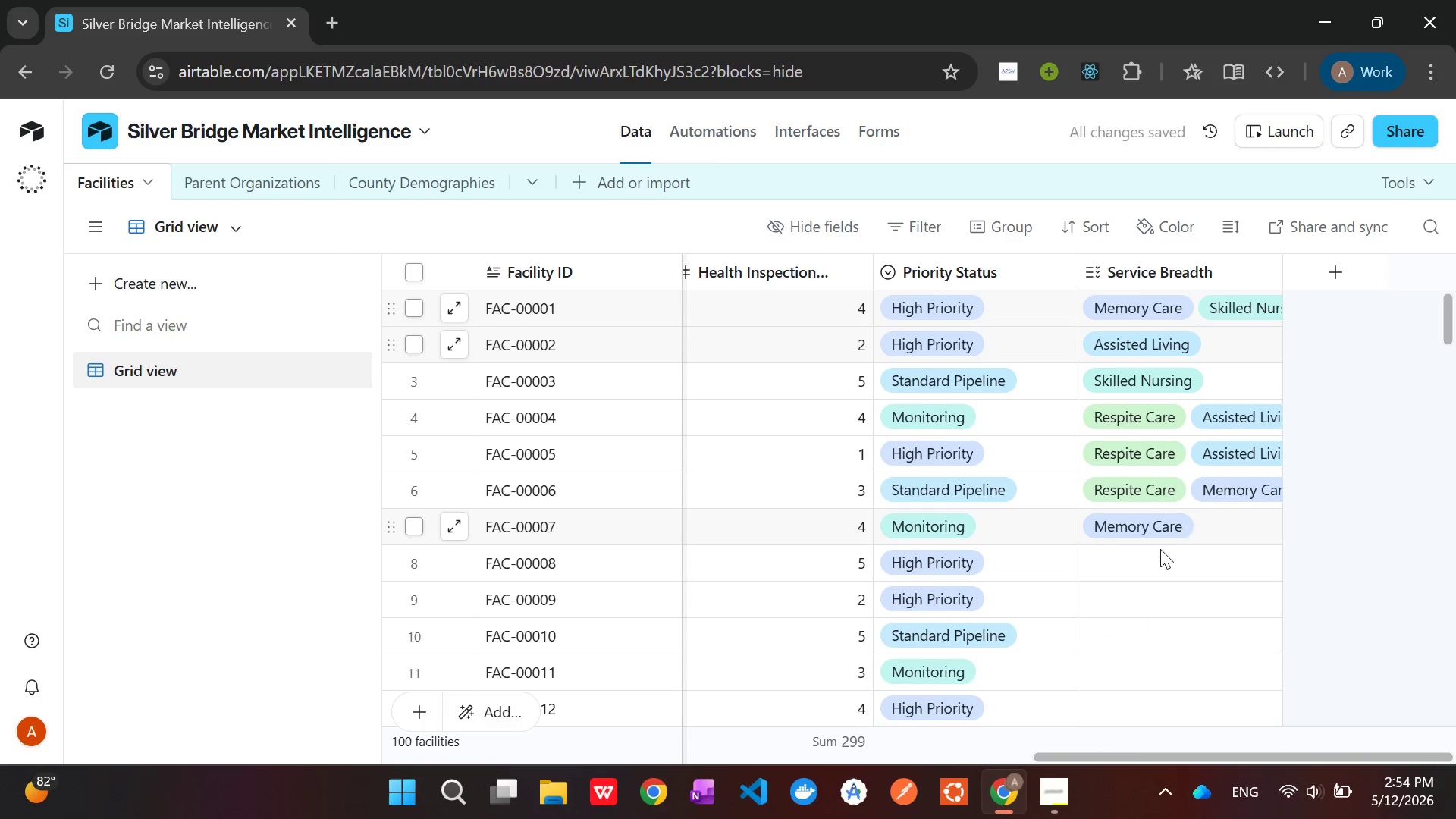 
left_click([1148, 568])
 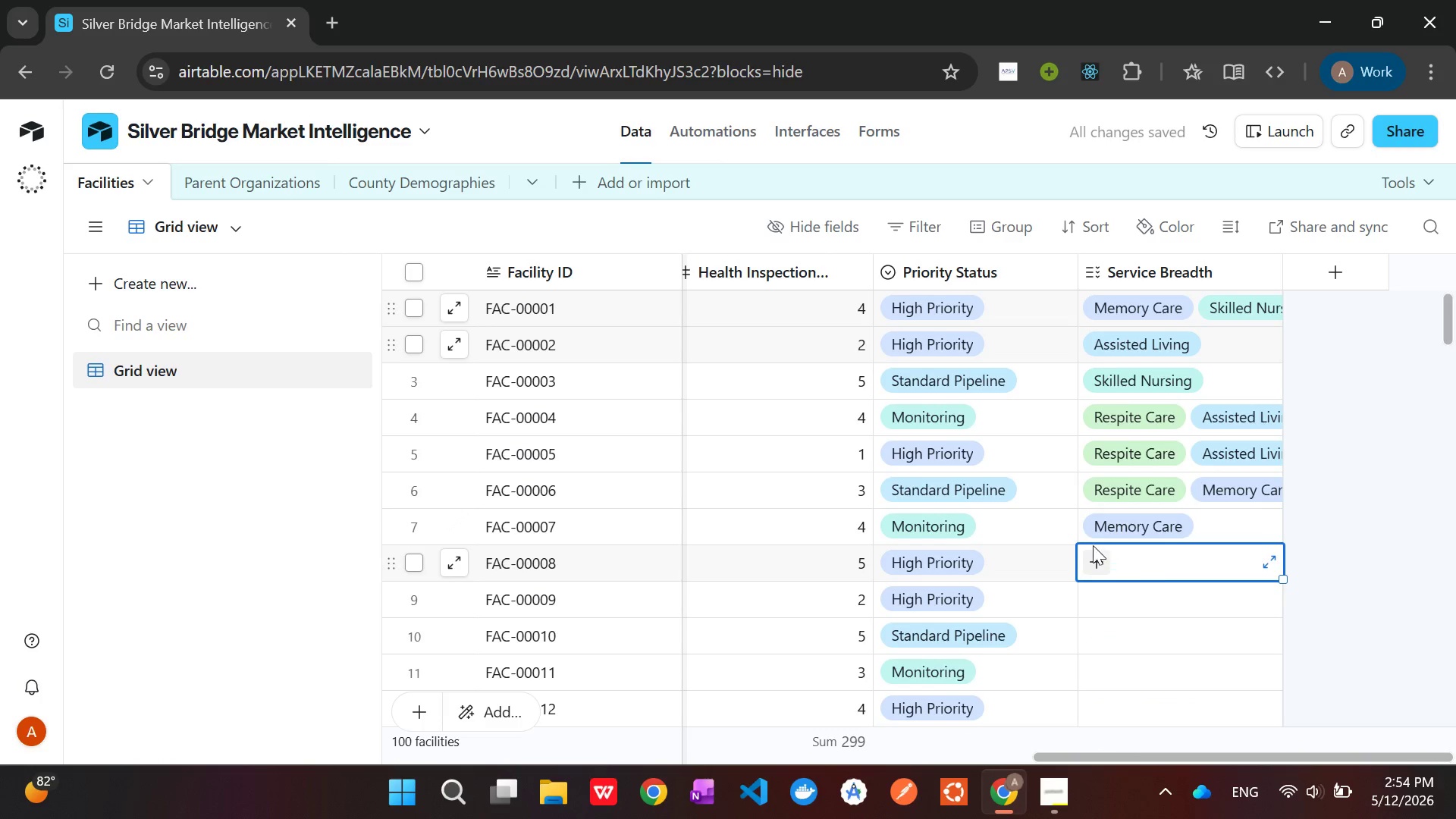 
left_click([1085, 549])
 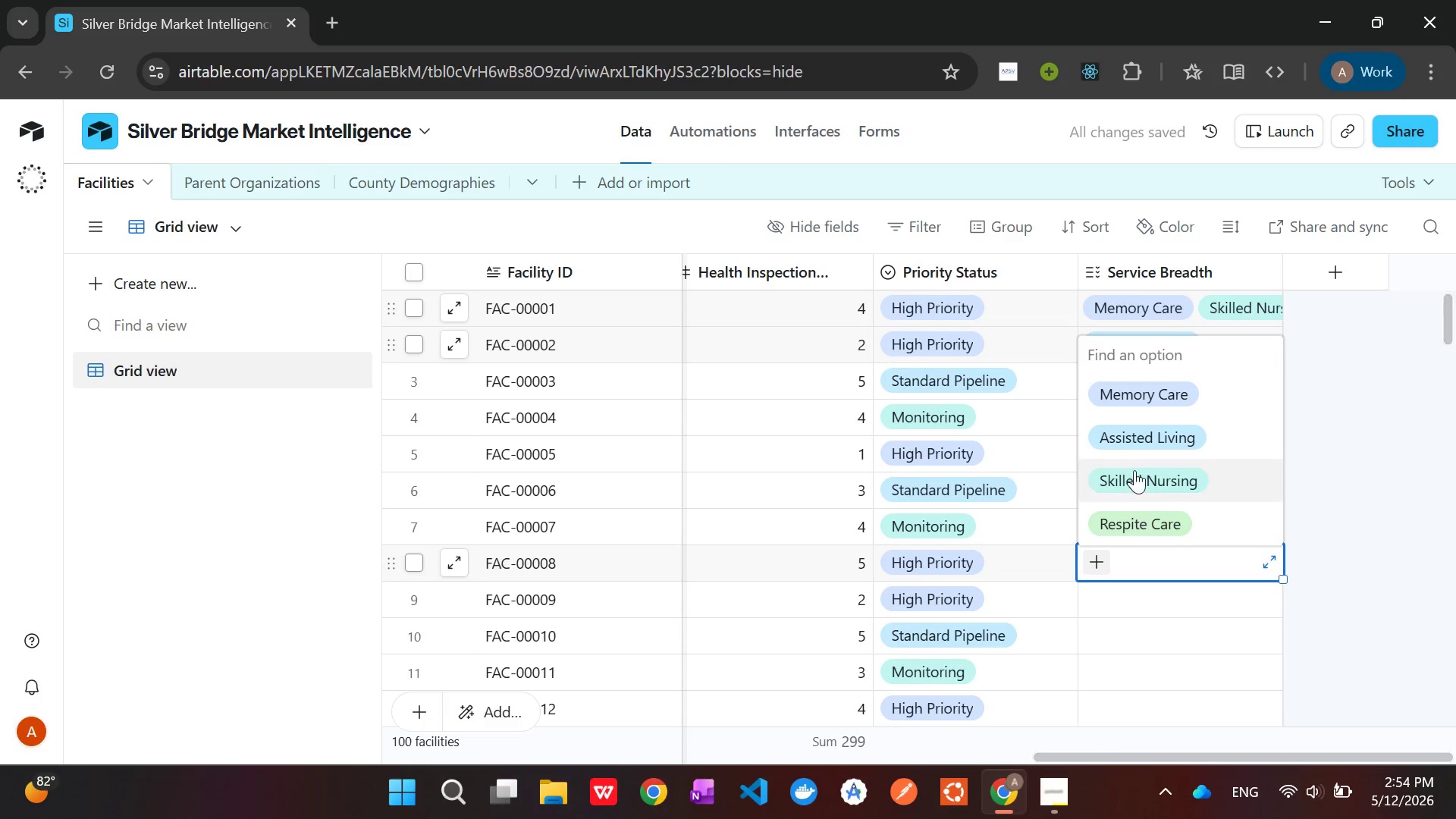 
left_click([1138, 447])
 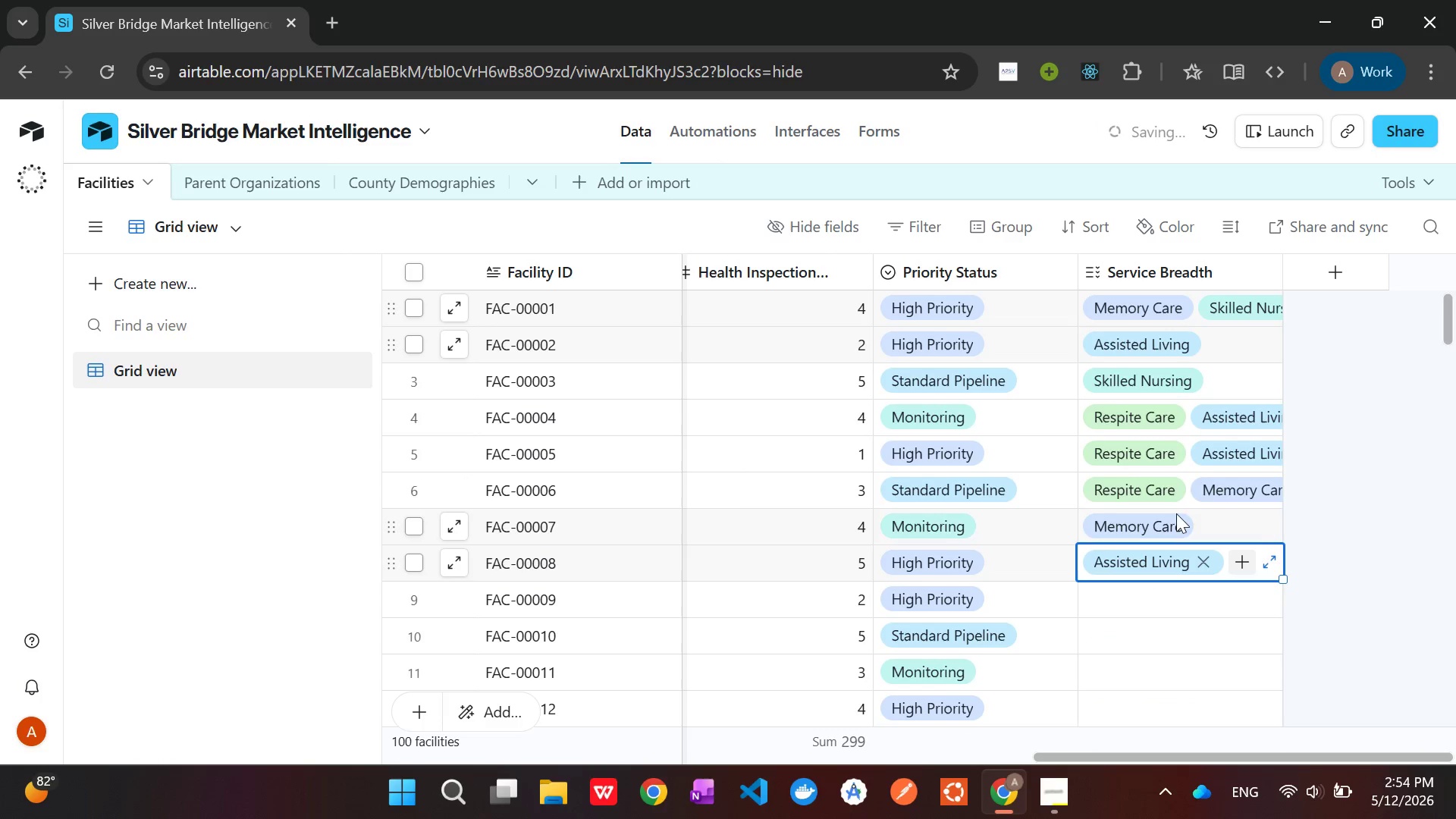 
scroll: coordinate [1188, 507], scroll_direction: down, amount: 1.0
 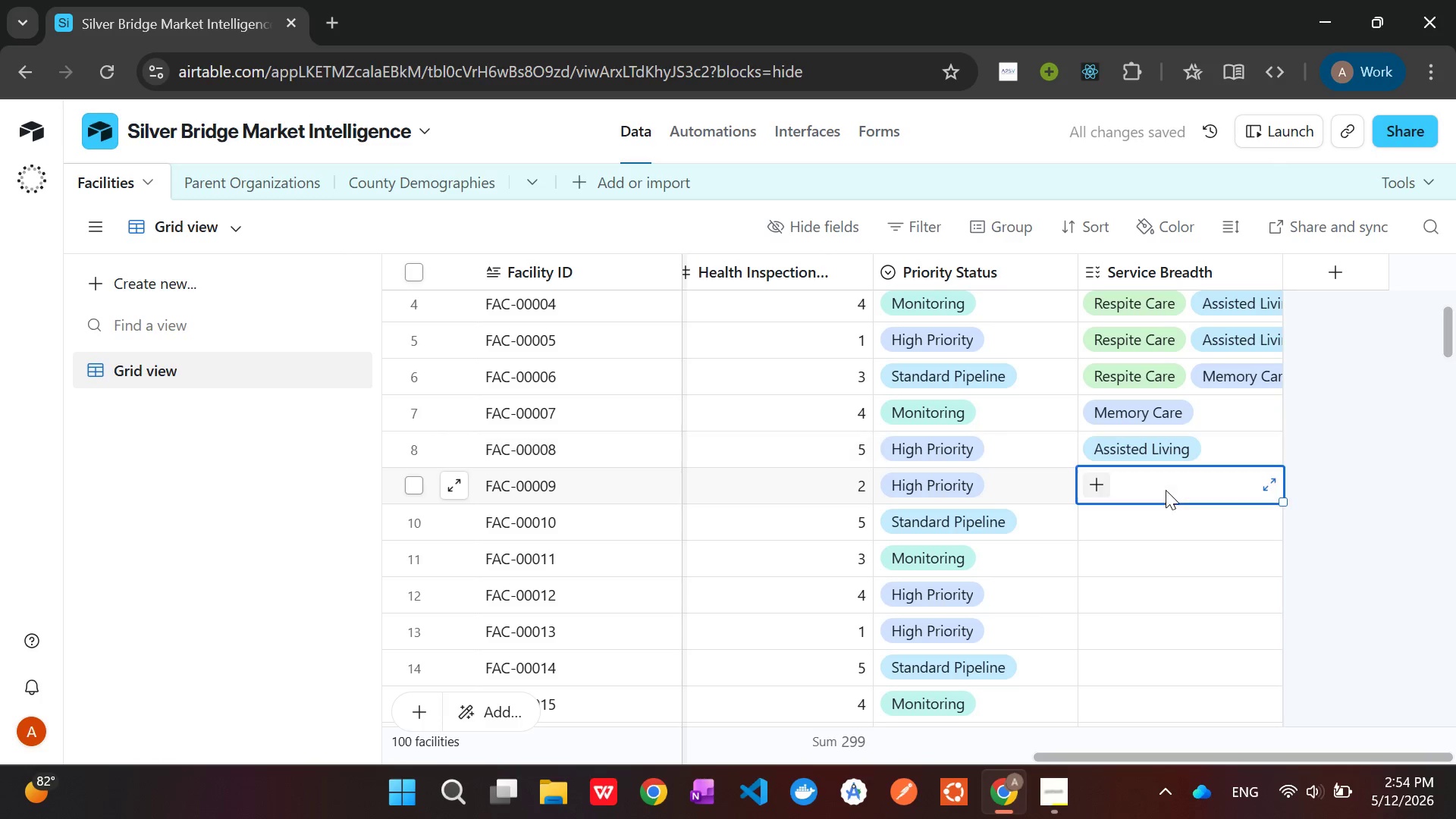 
double_click([1102, 491])
 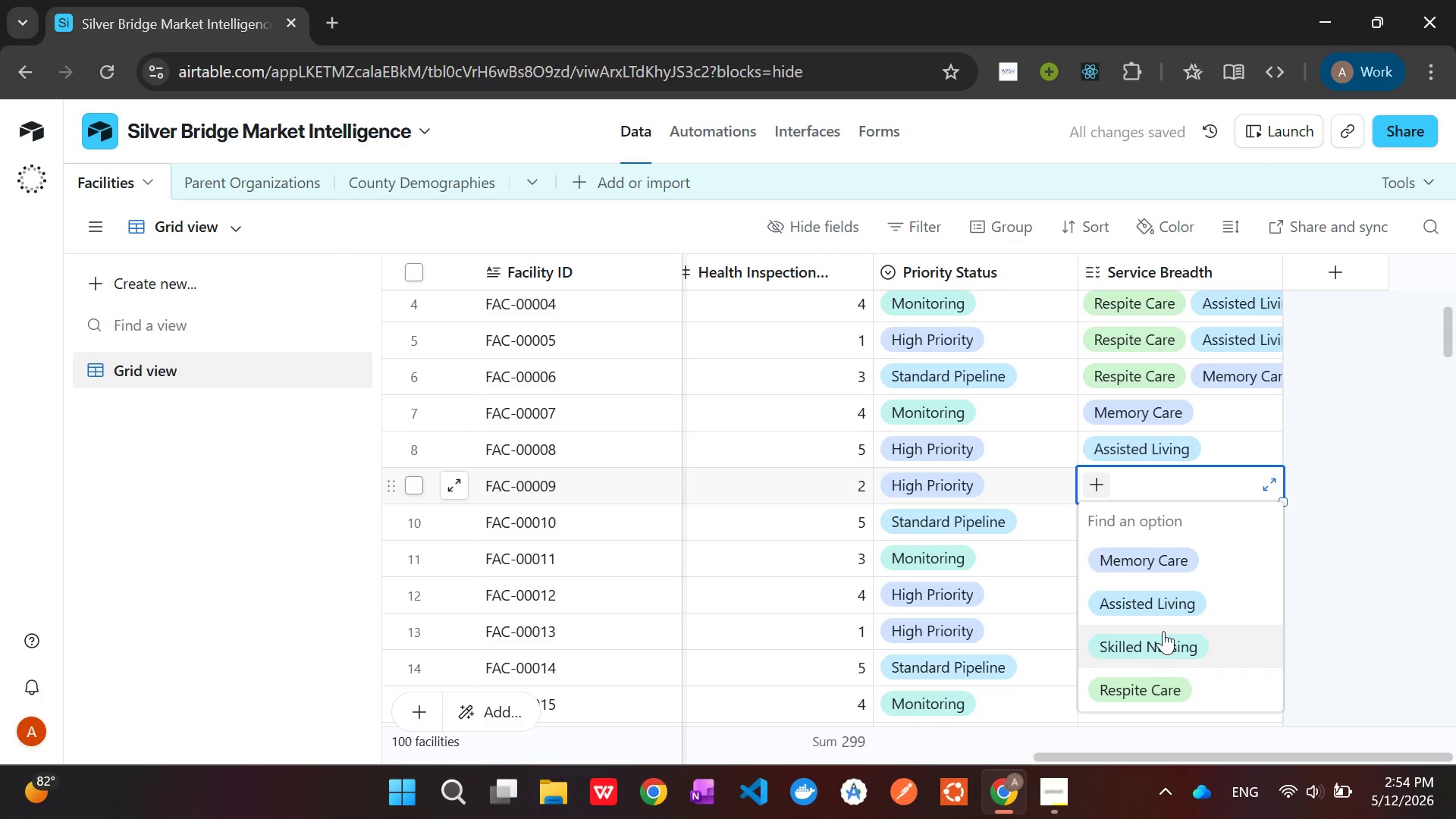 
mouse_move([1149, 651])
 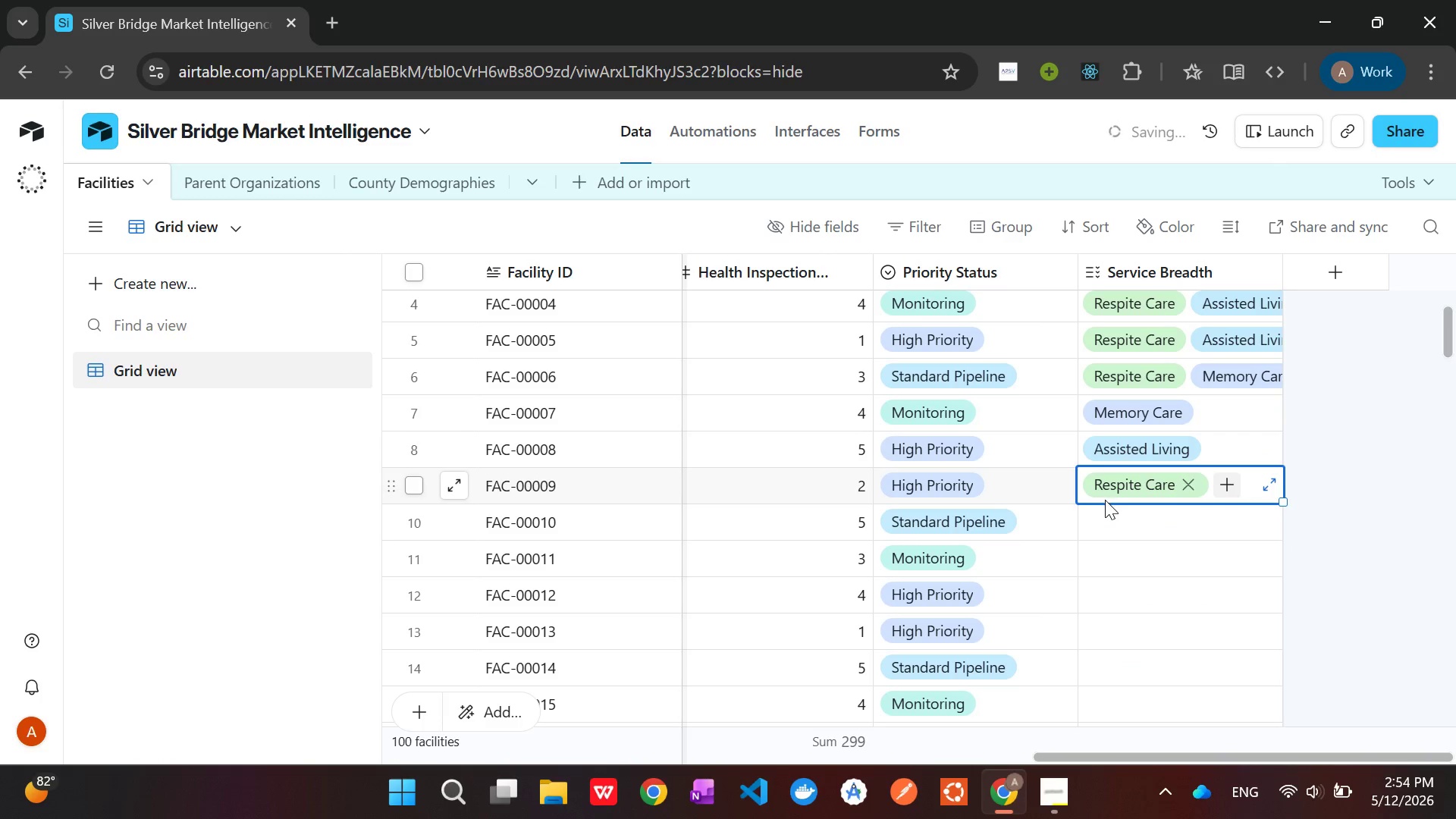 
double_click([1106, 512])
 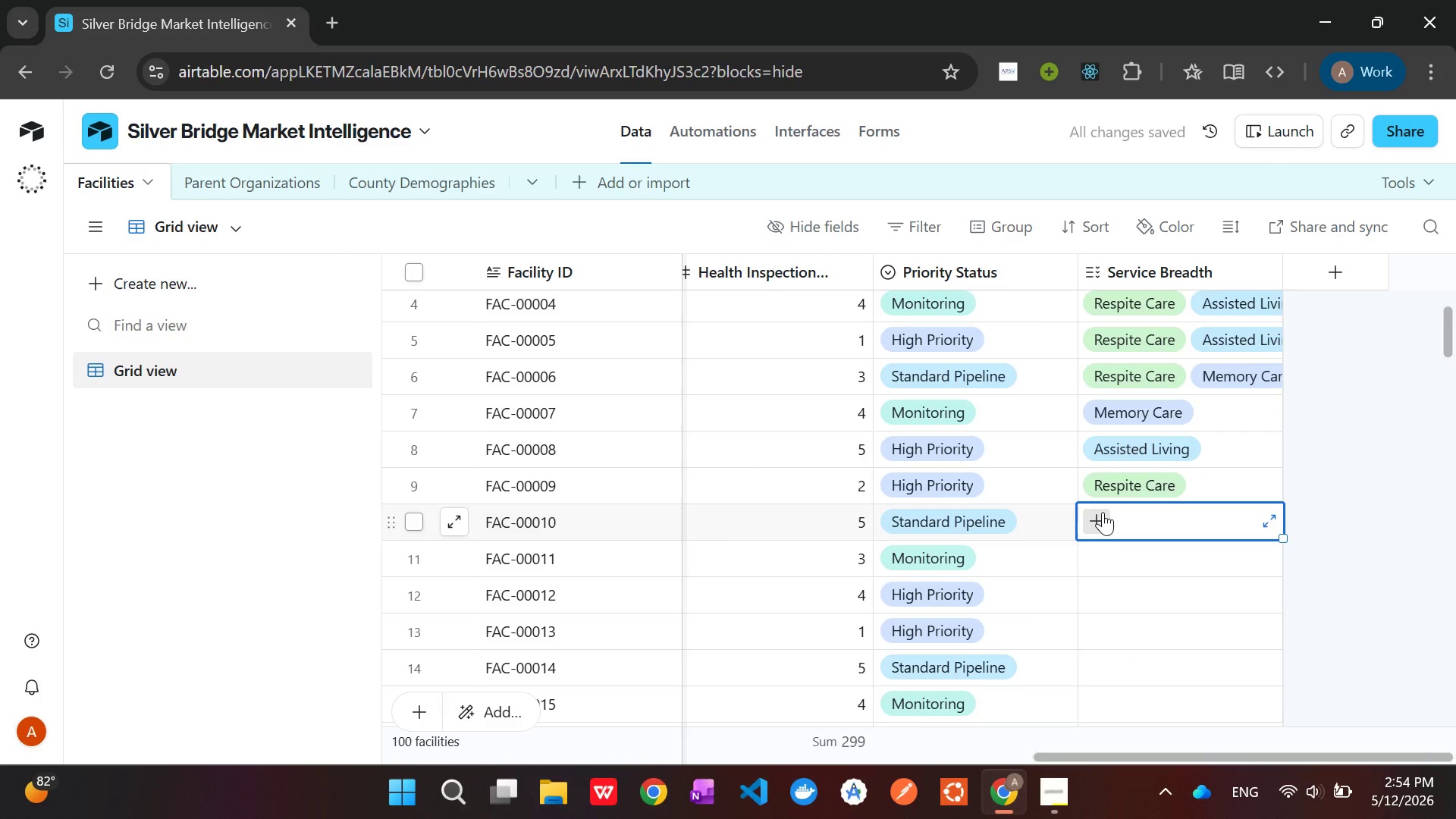 
left_click([1103, 512])
 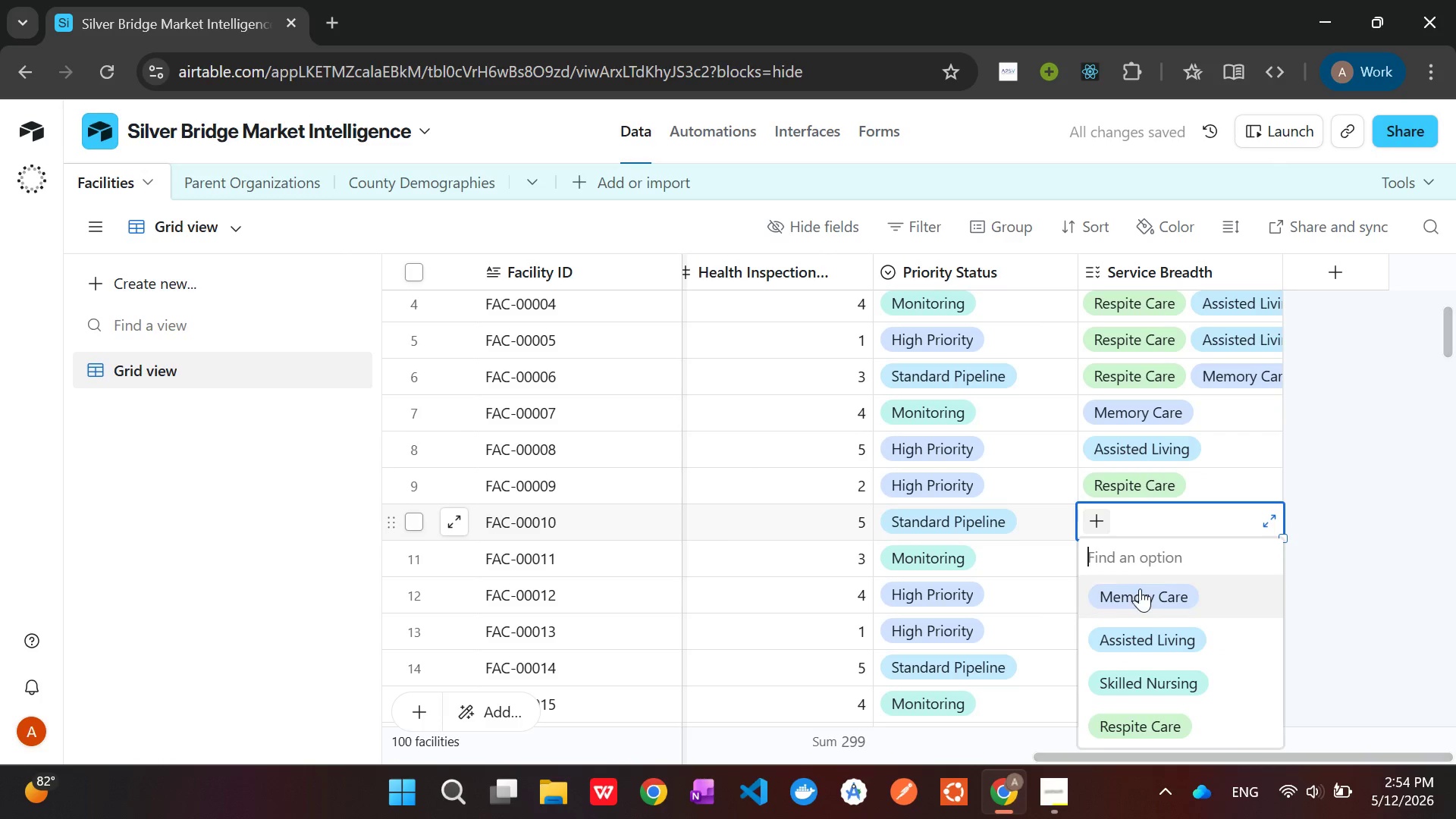 
left_click([1141, 591])
 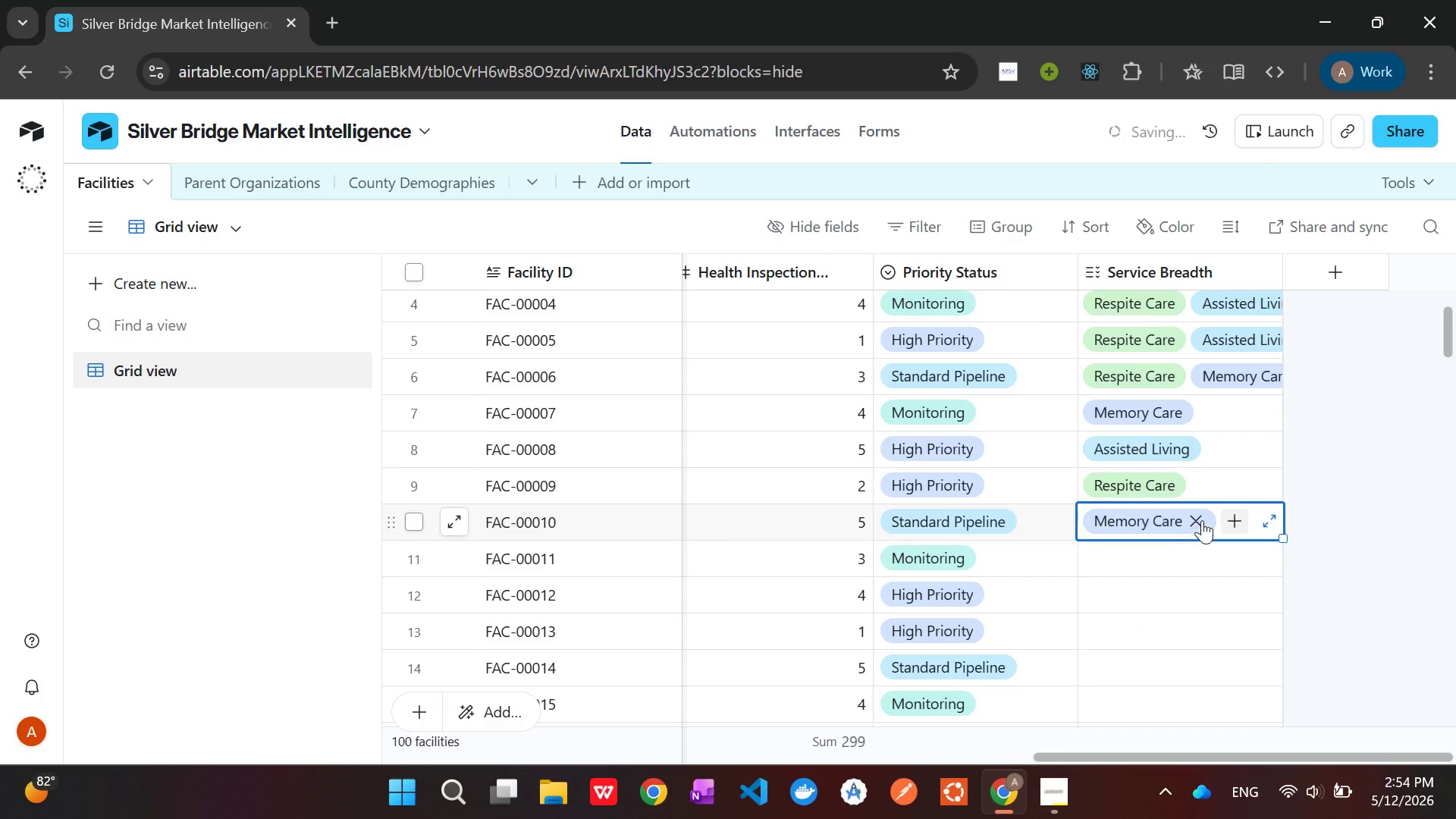 
left_click([1232, 521])
 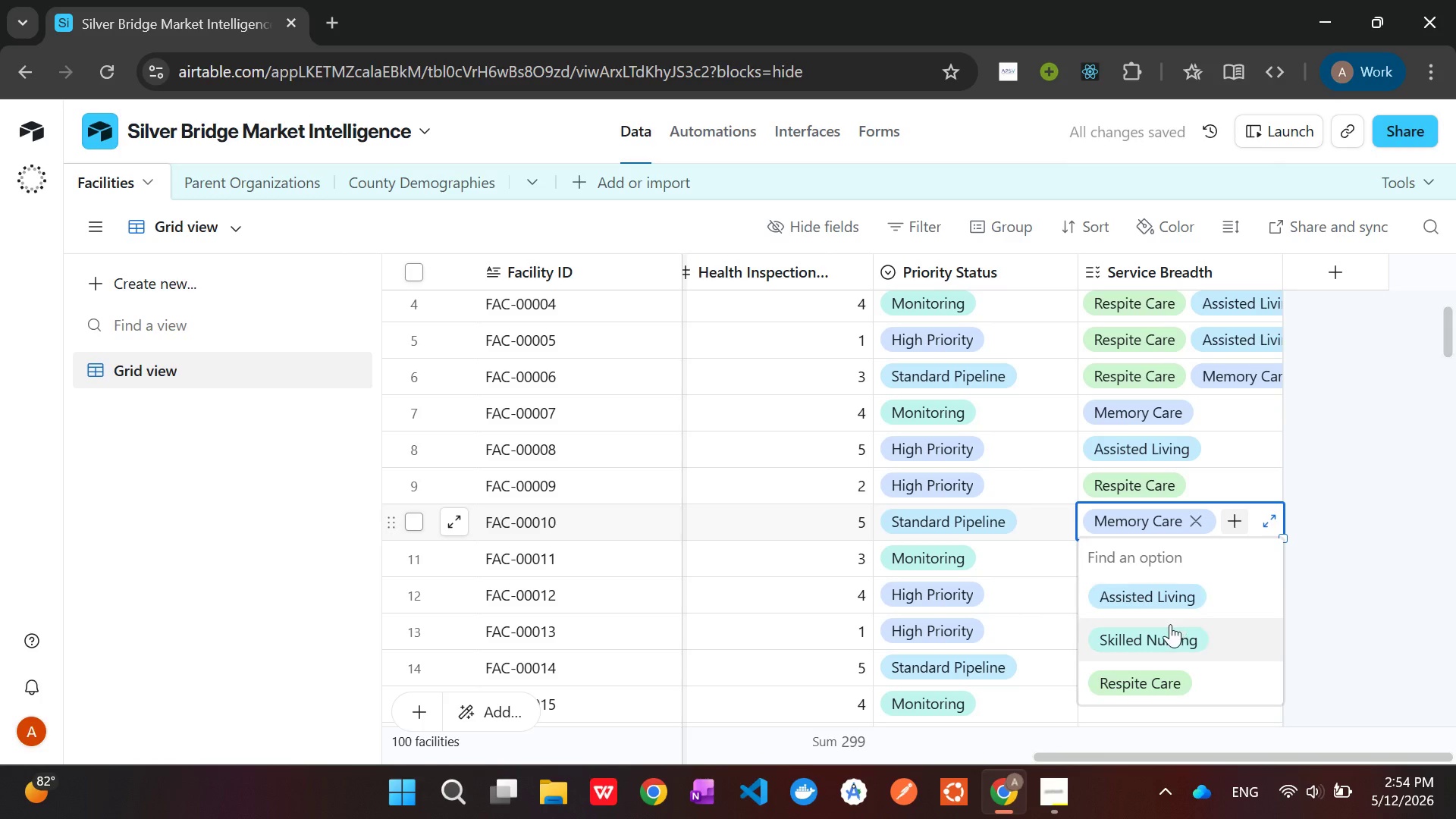 
left_click([1169, 620])
 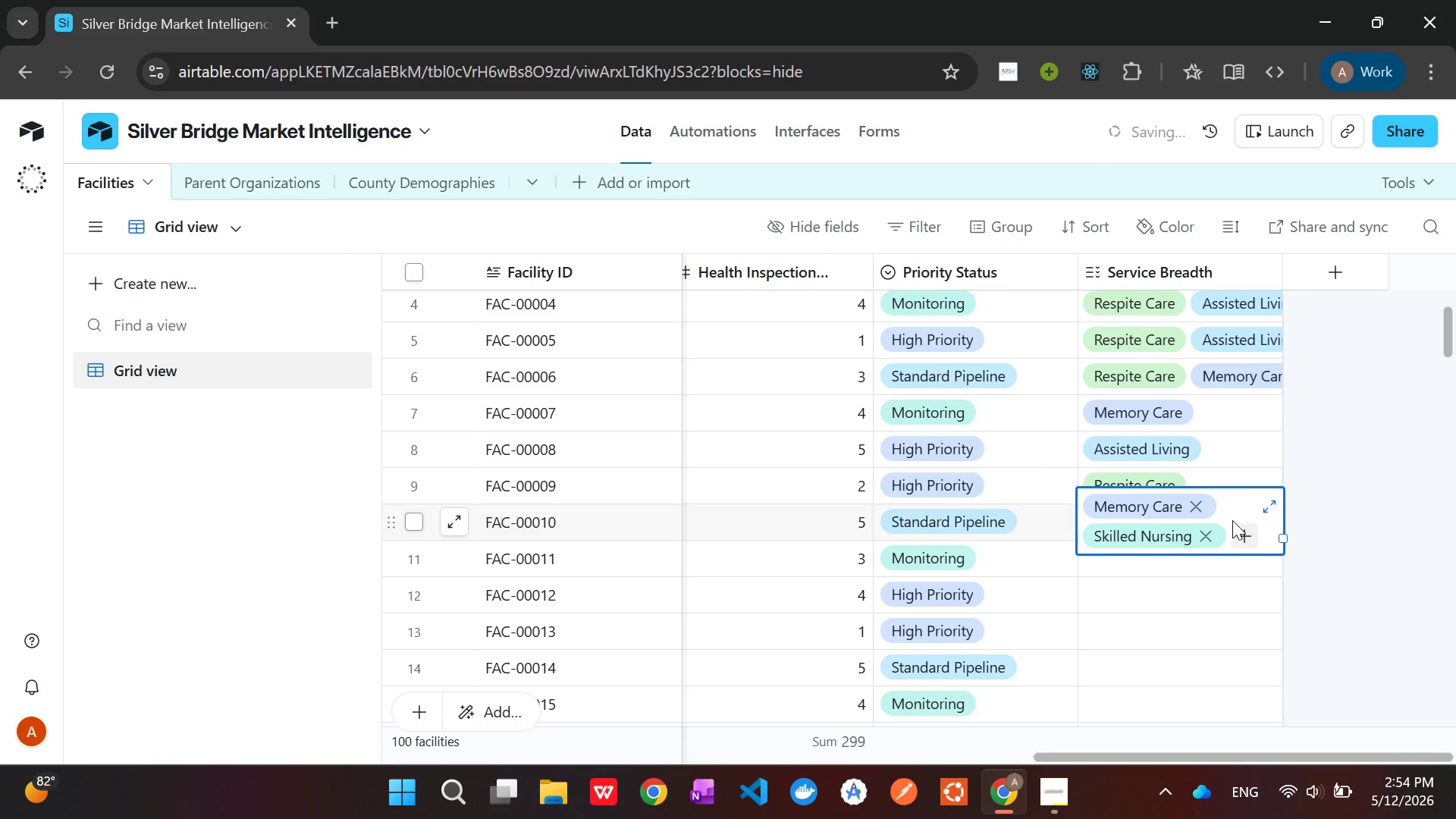 
left_click([1242, 531])
 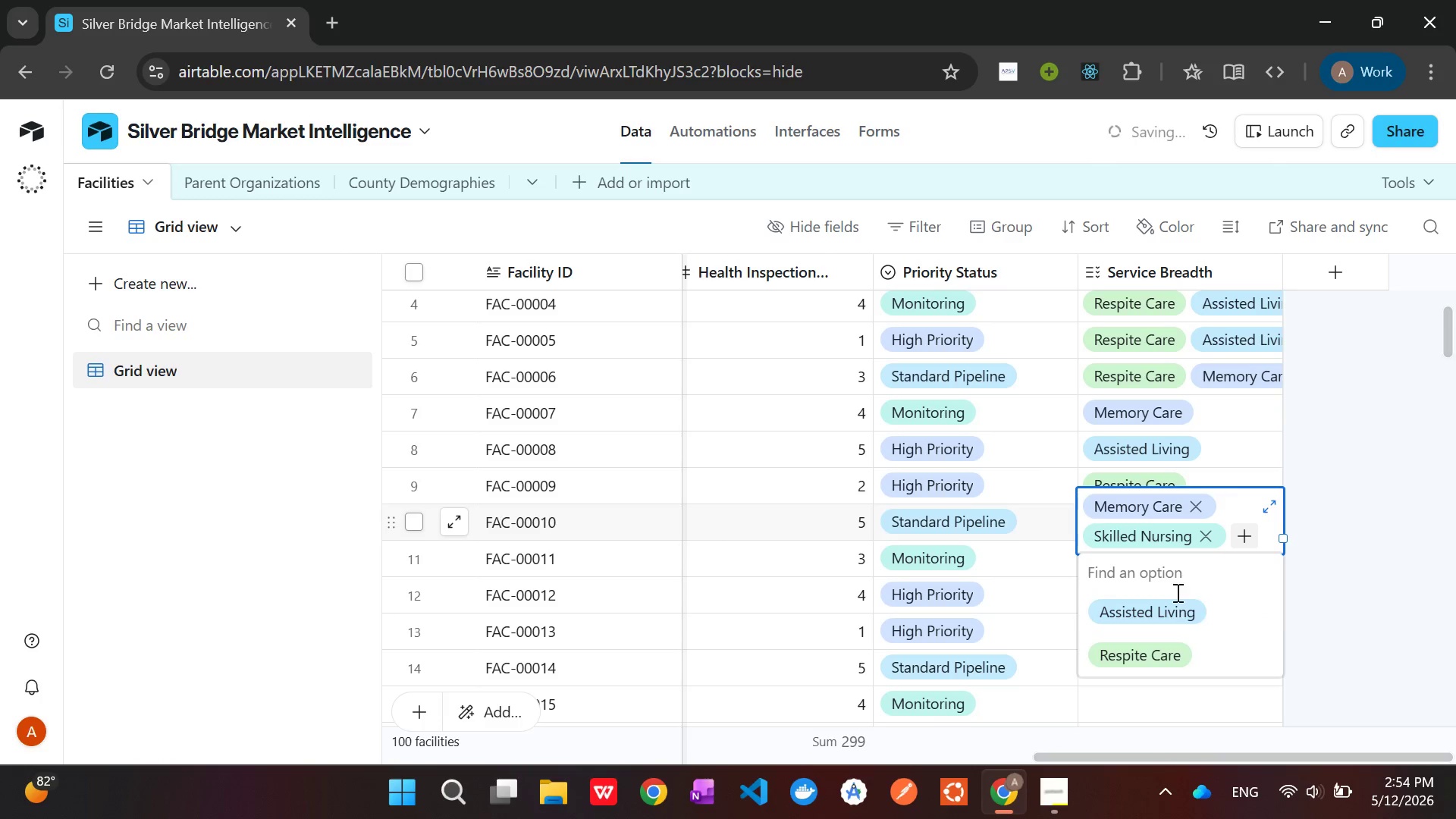 
left_click([1154, 611])
 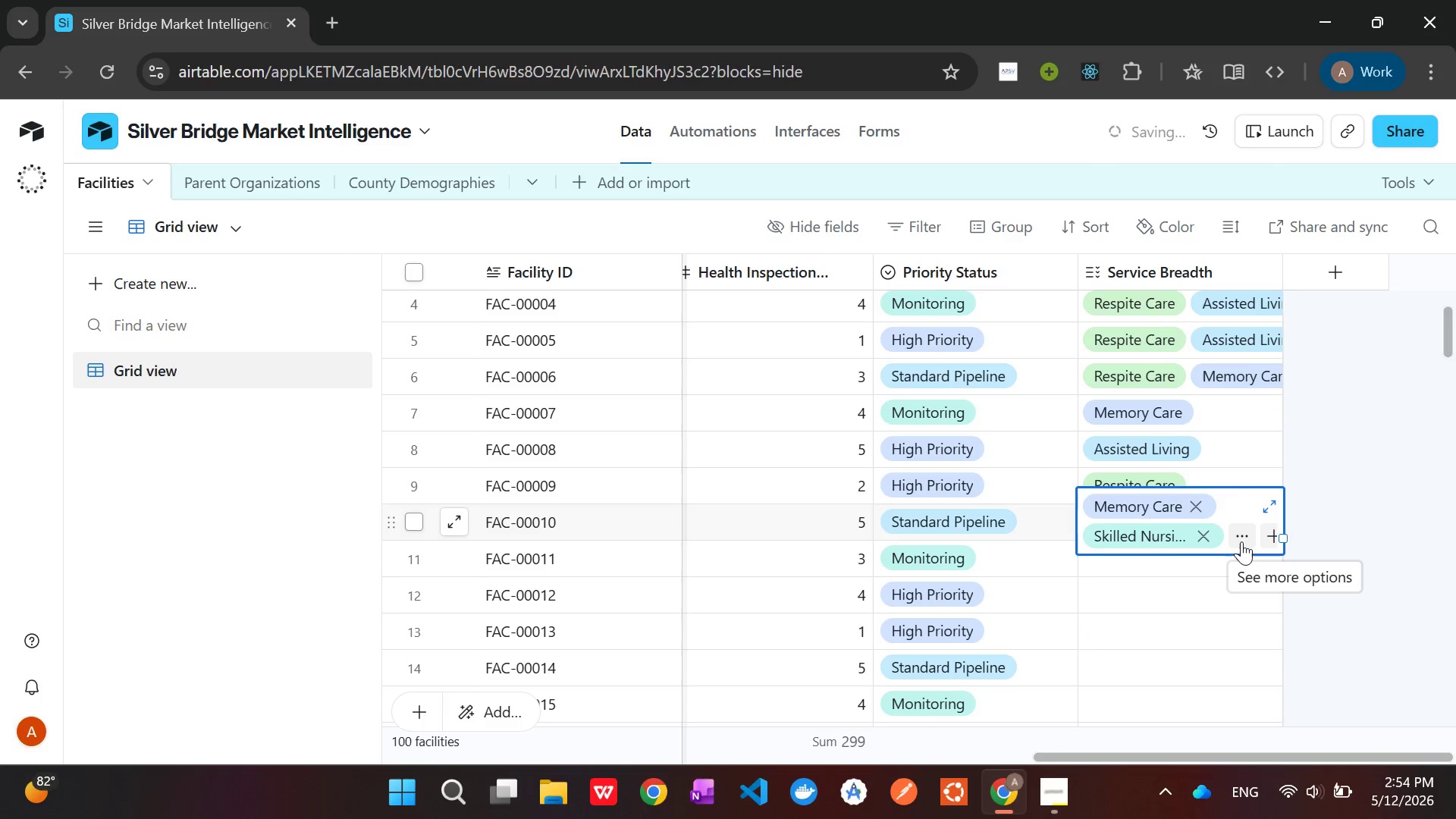 
left_click([1241, 541])
 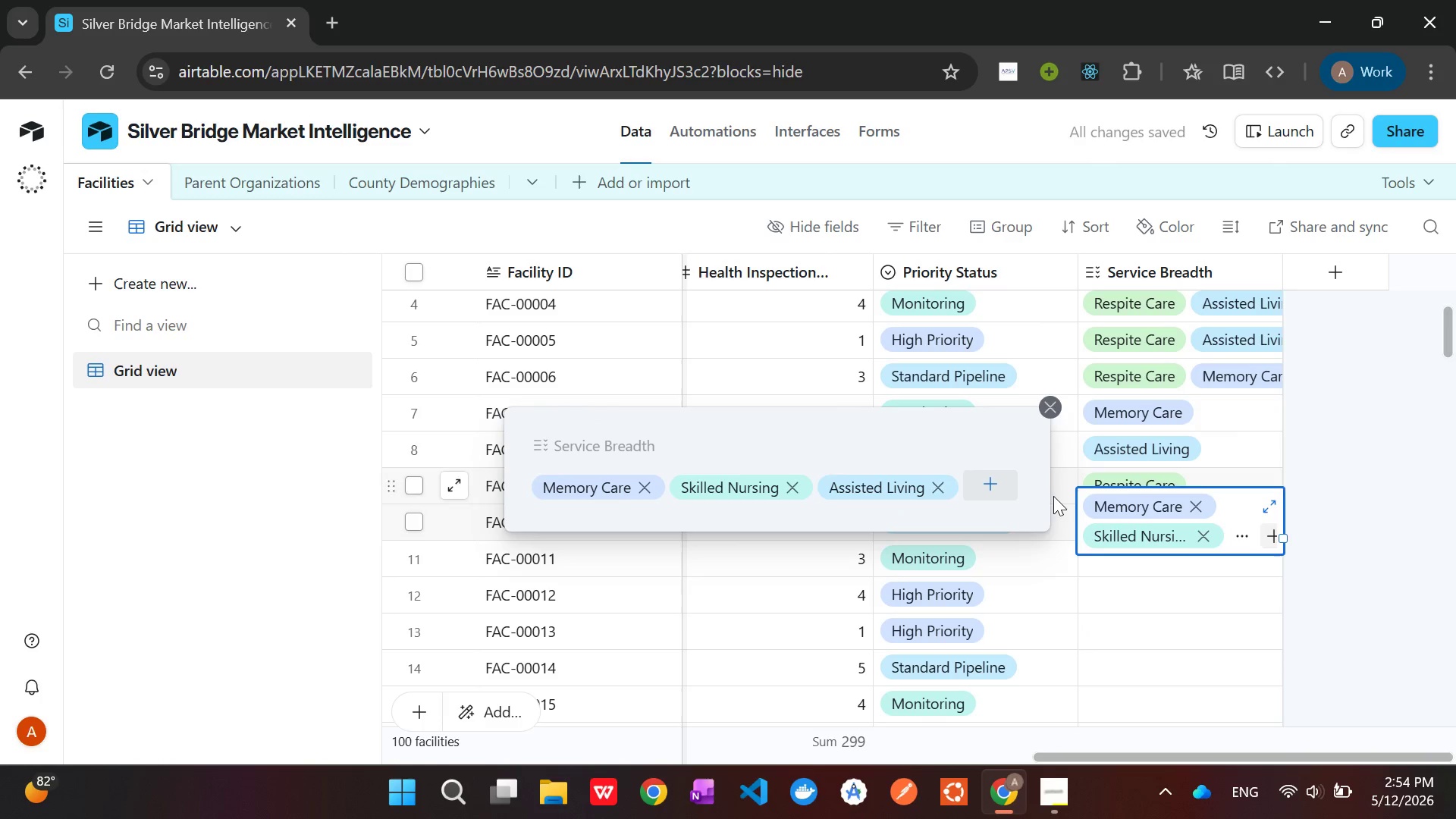 
left_click([1007, 485])
 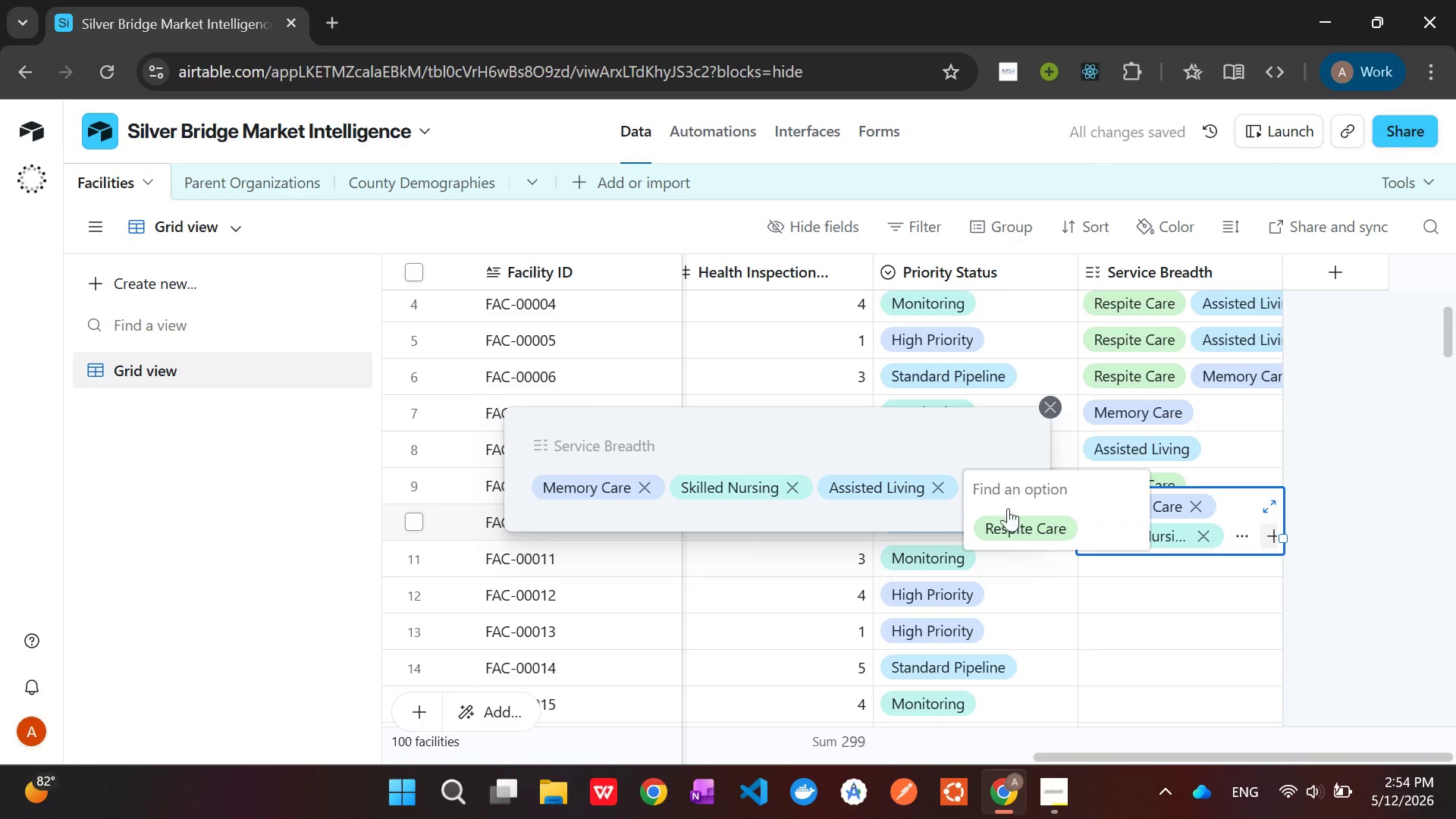 
left_click([1009, 526])
 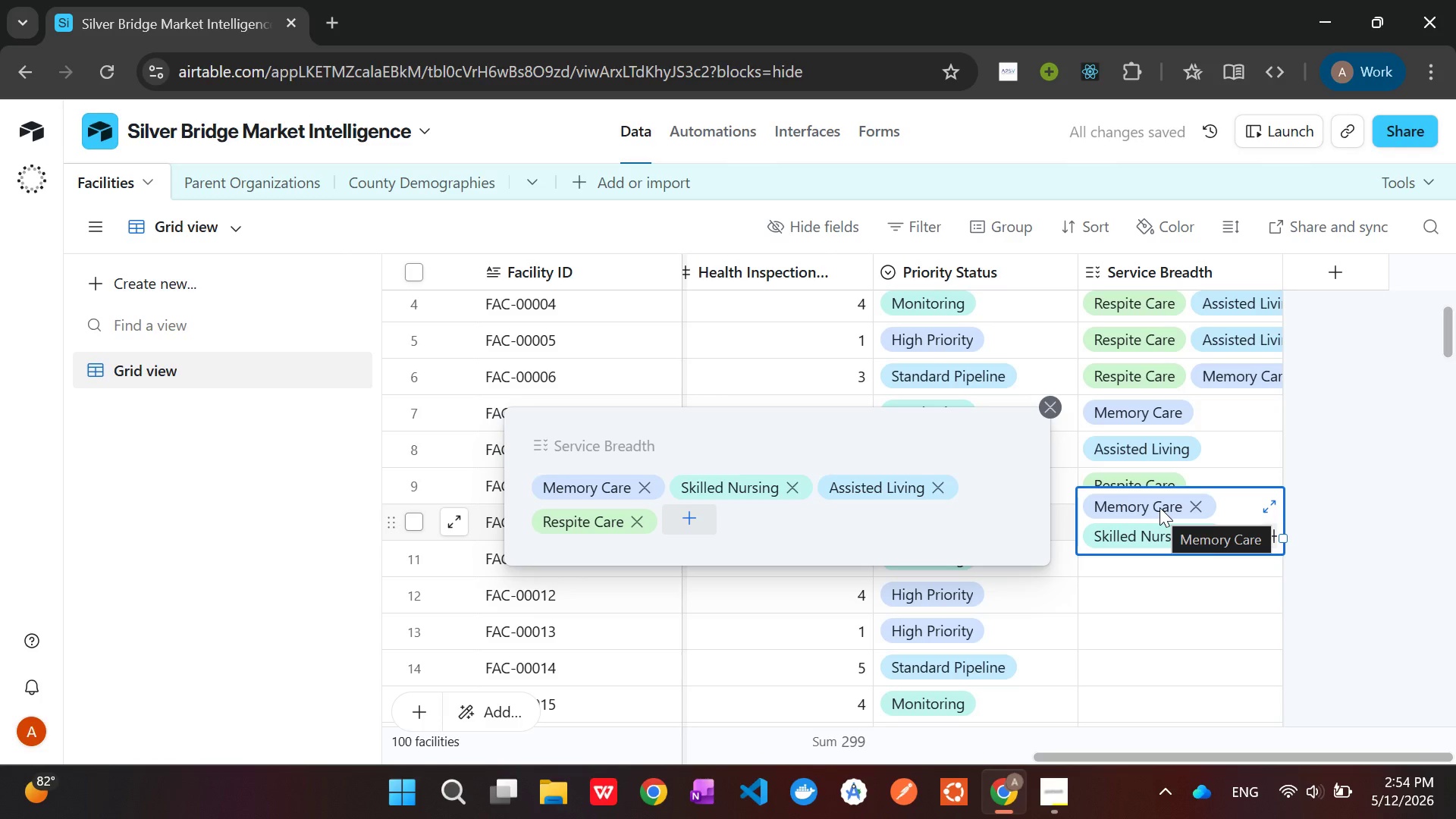 
wait(9.58)
 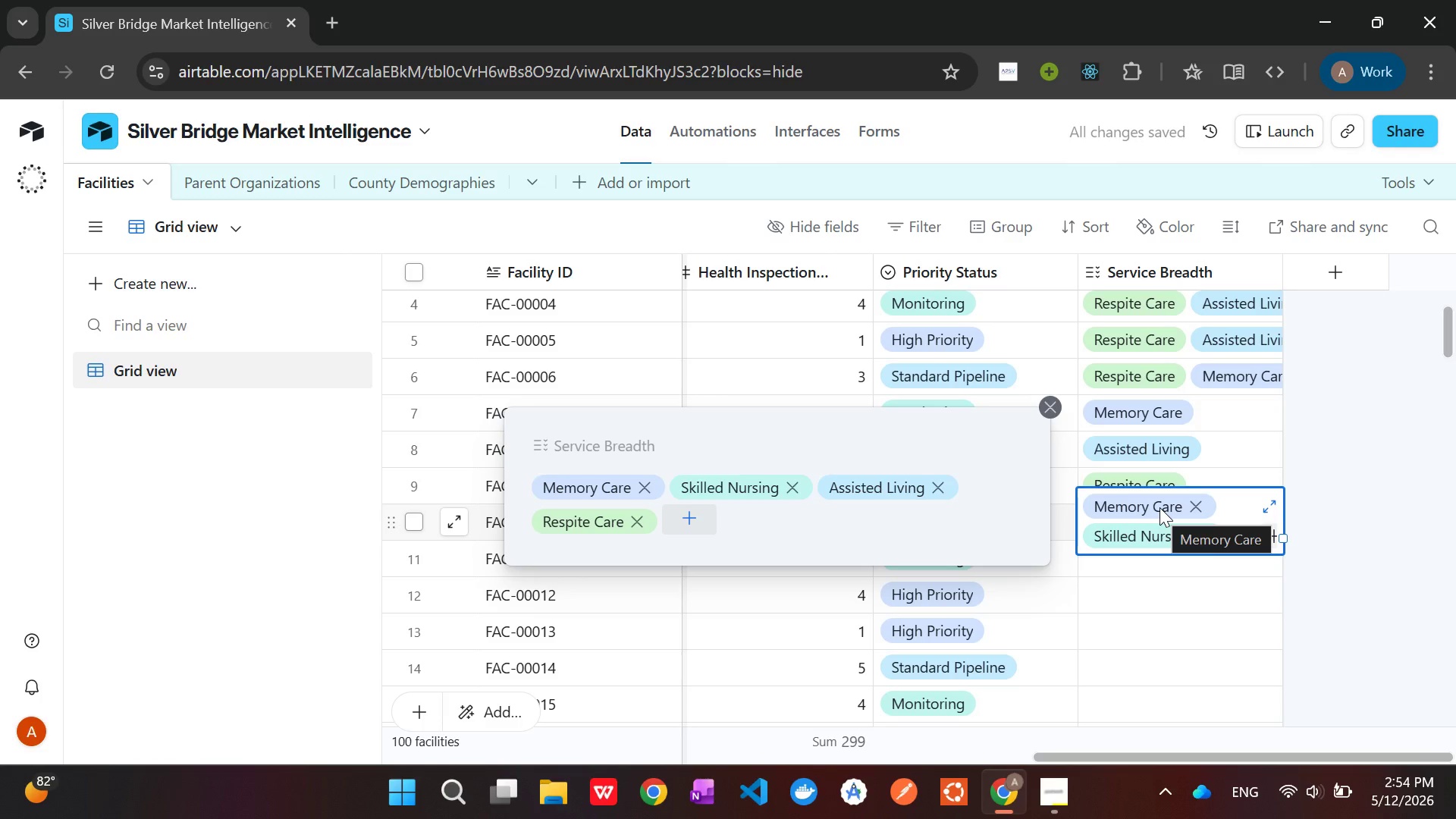 
left_click([1374, 567])
 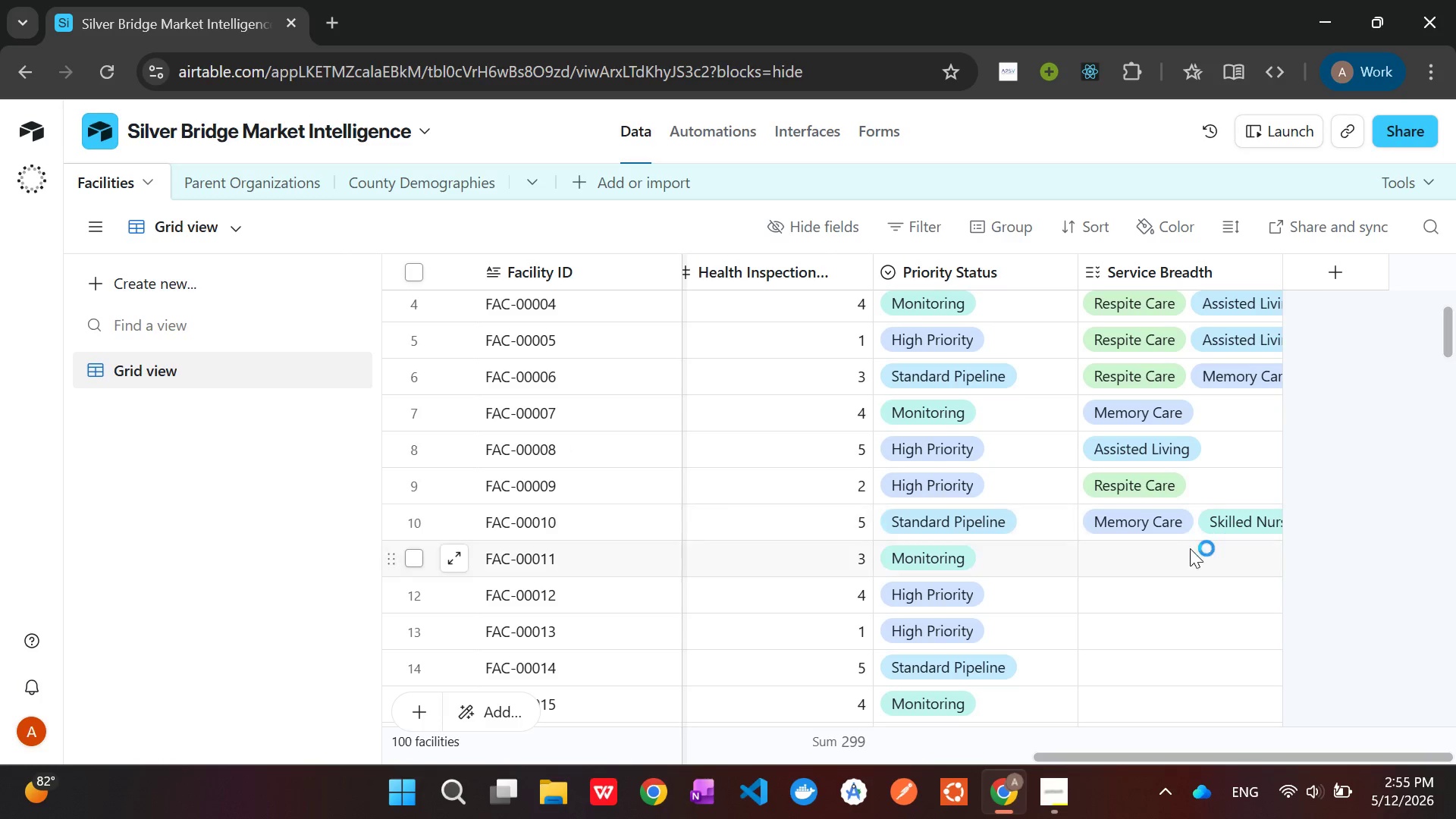 
left_click([1184, 552])
 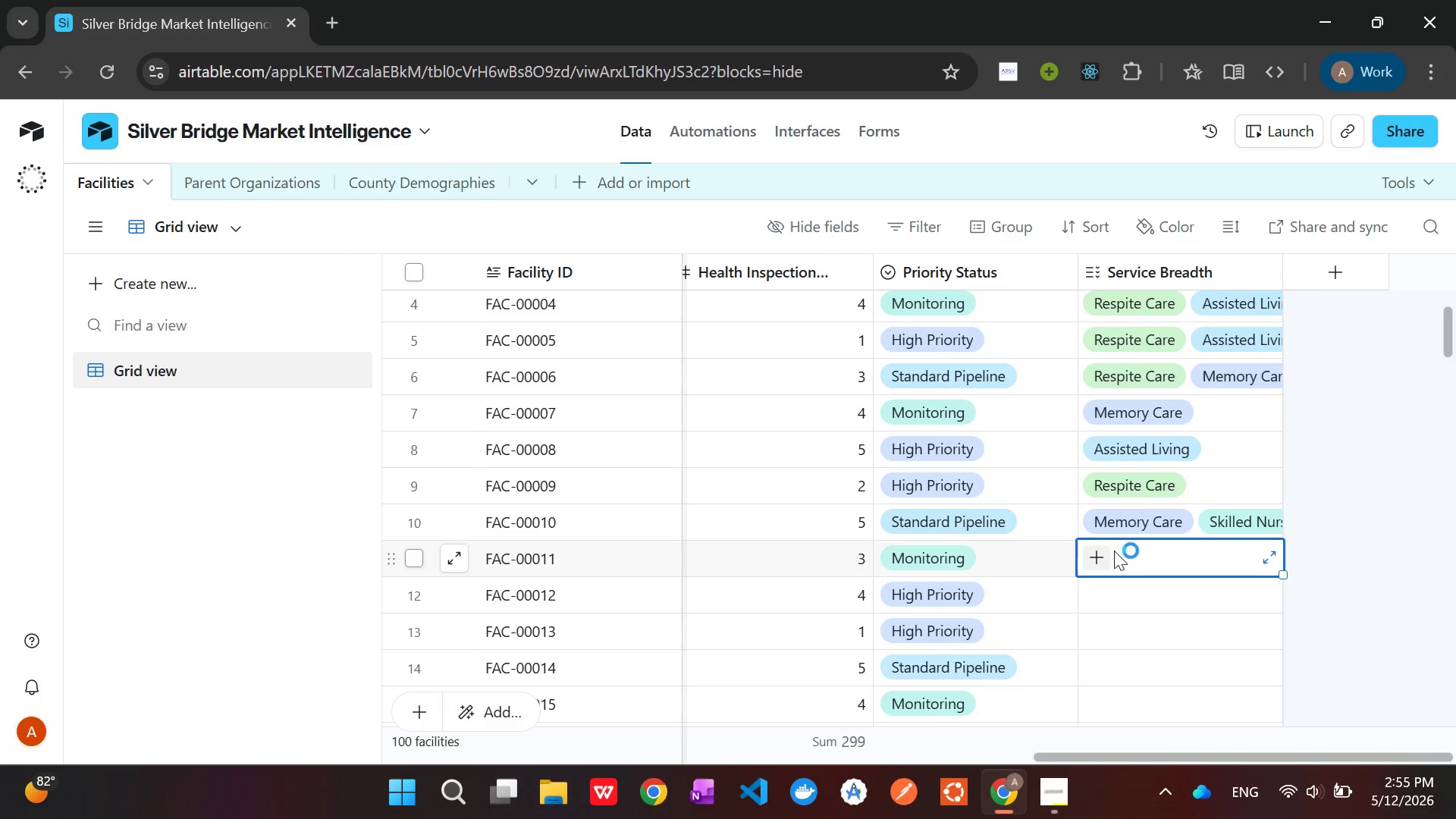 
left_click([1100, 553])
 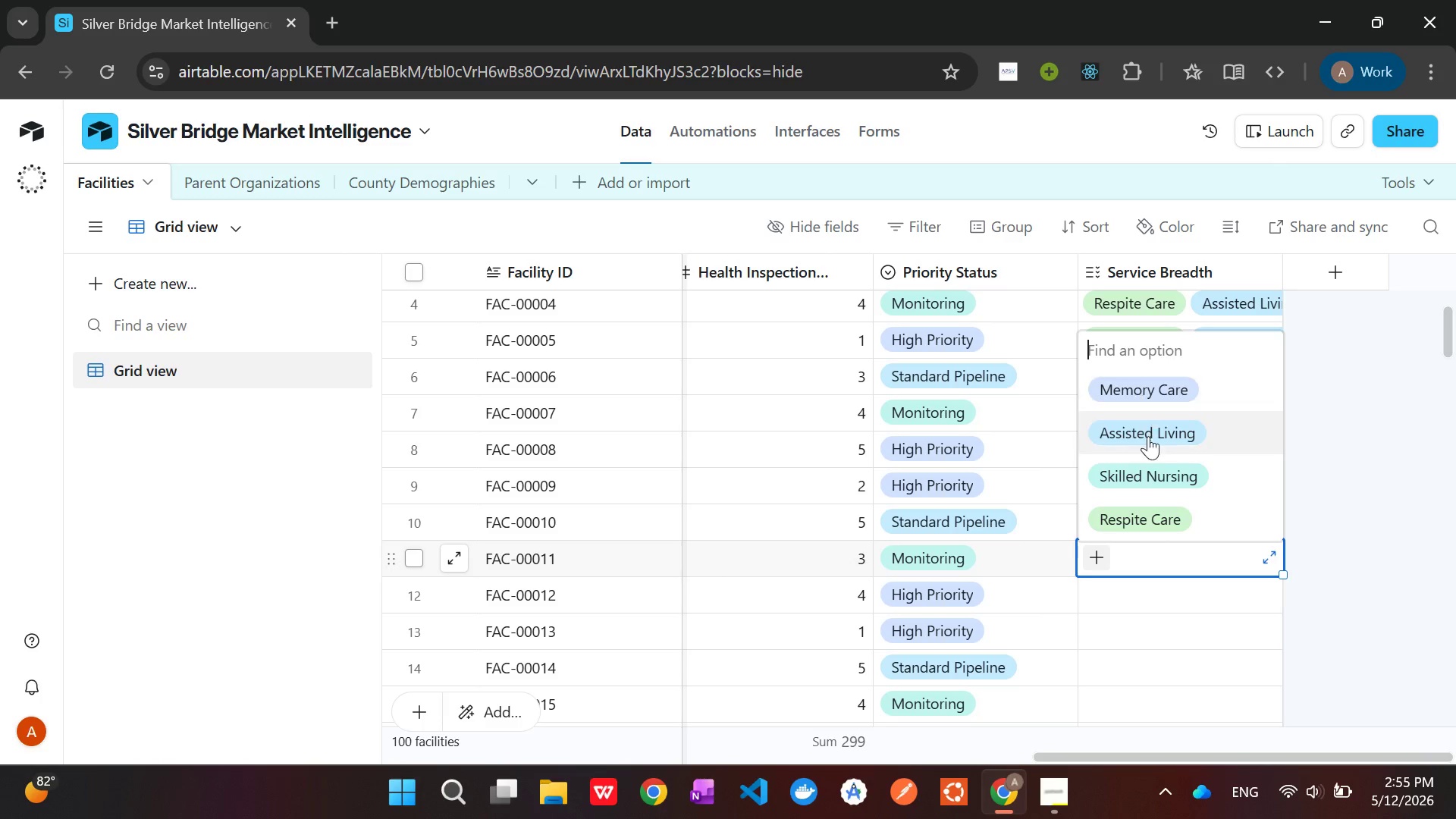 
left_click([1144, 472])
 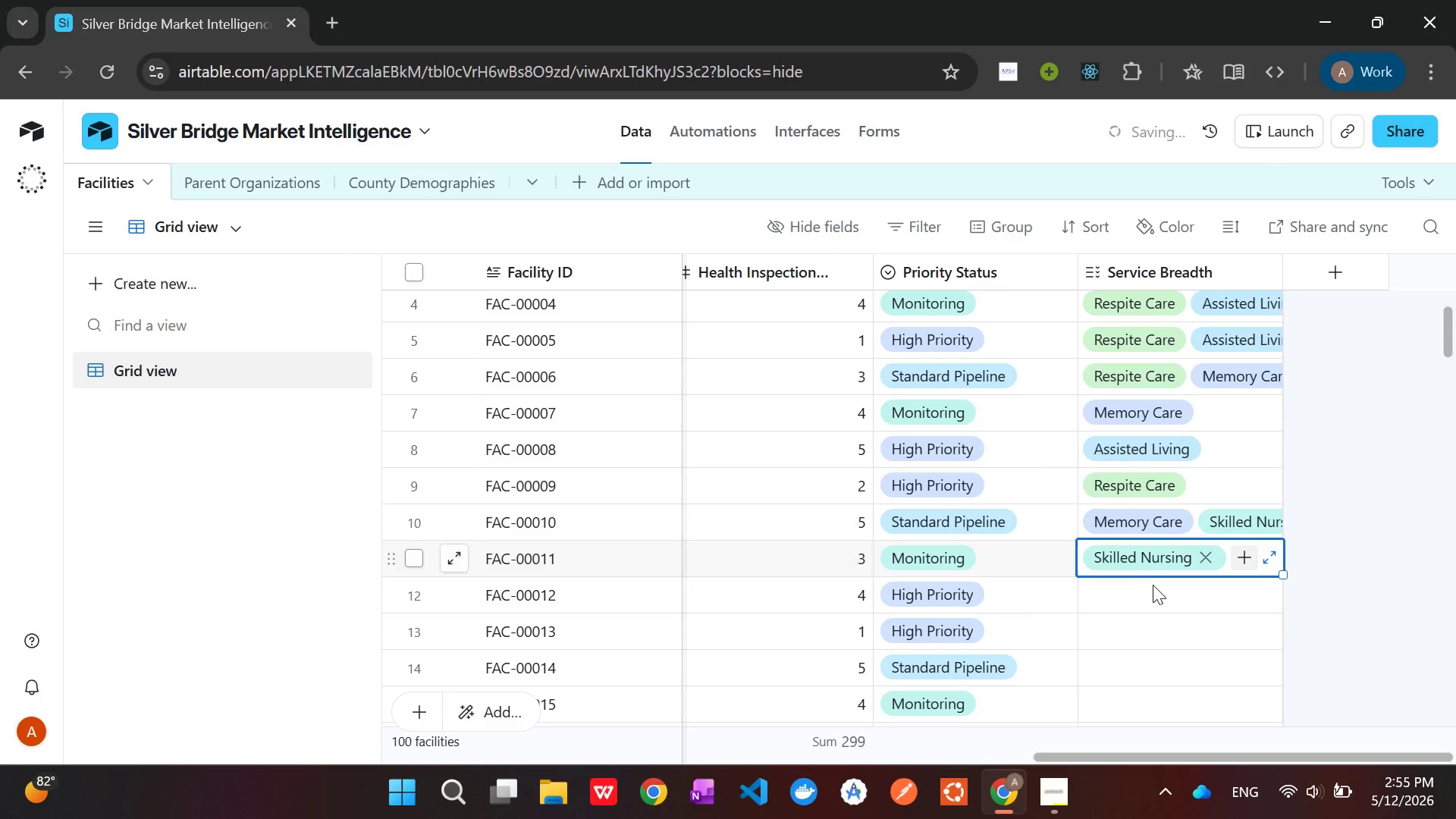 
left_click([1150, 588])
 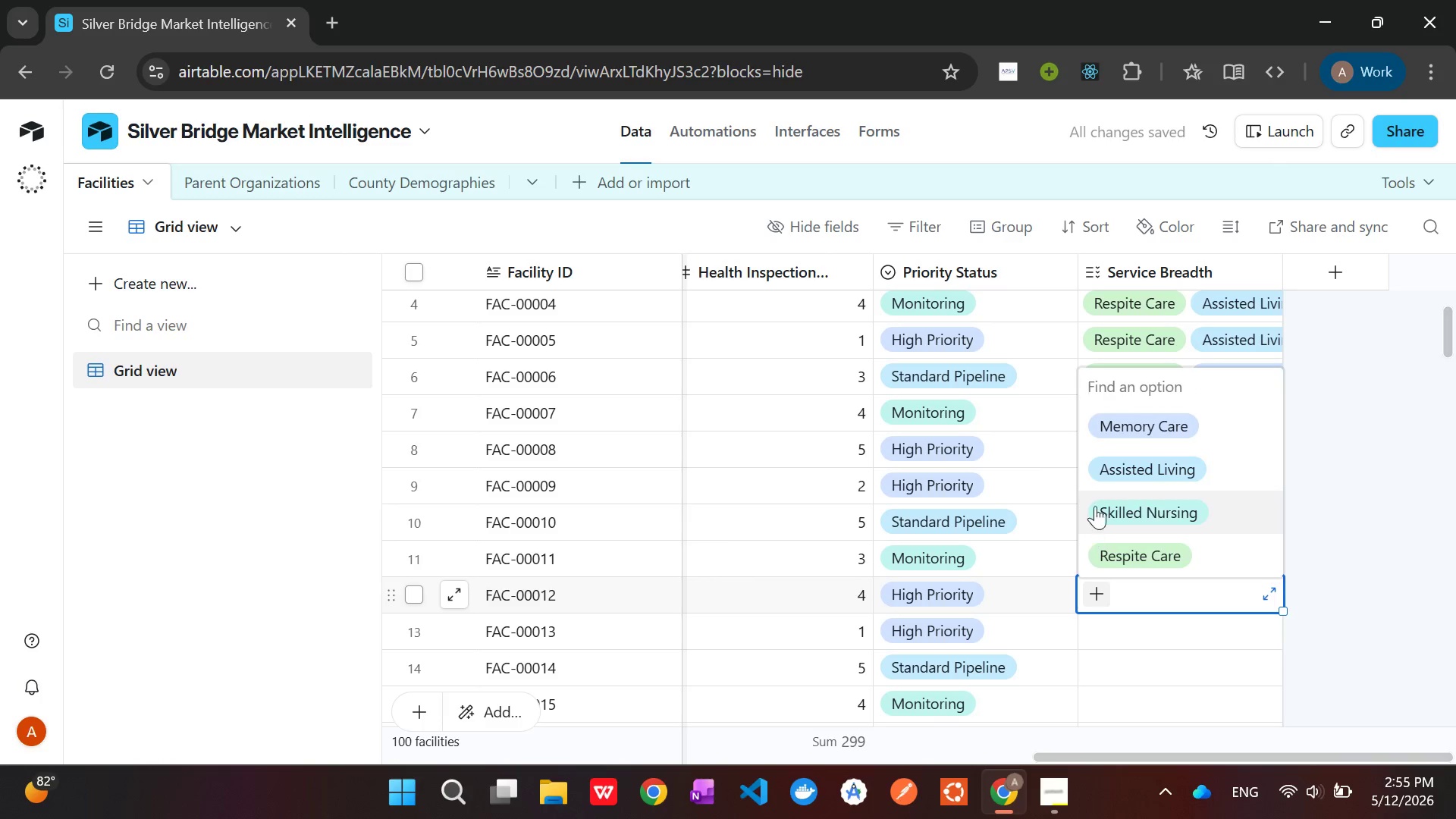 
left_click([1123, 430])
 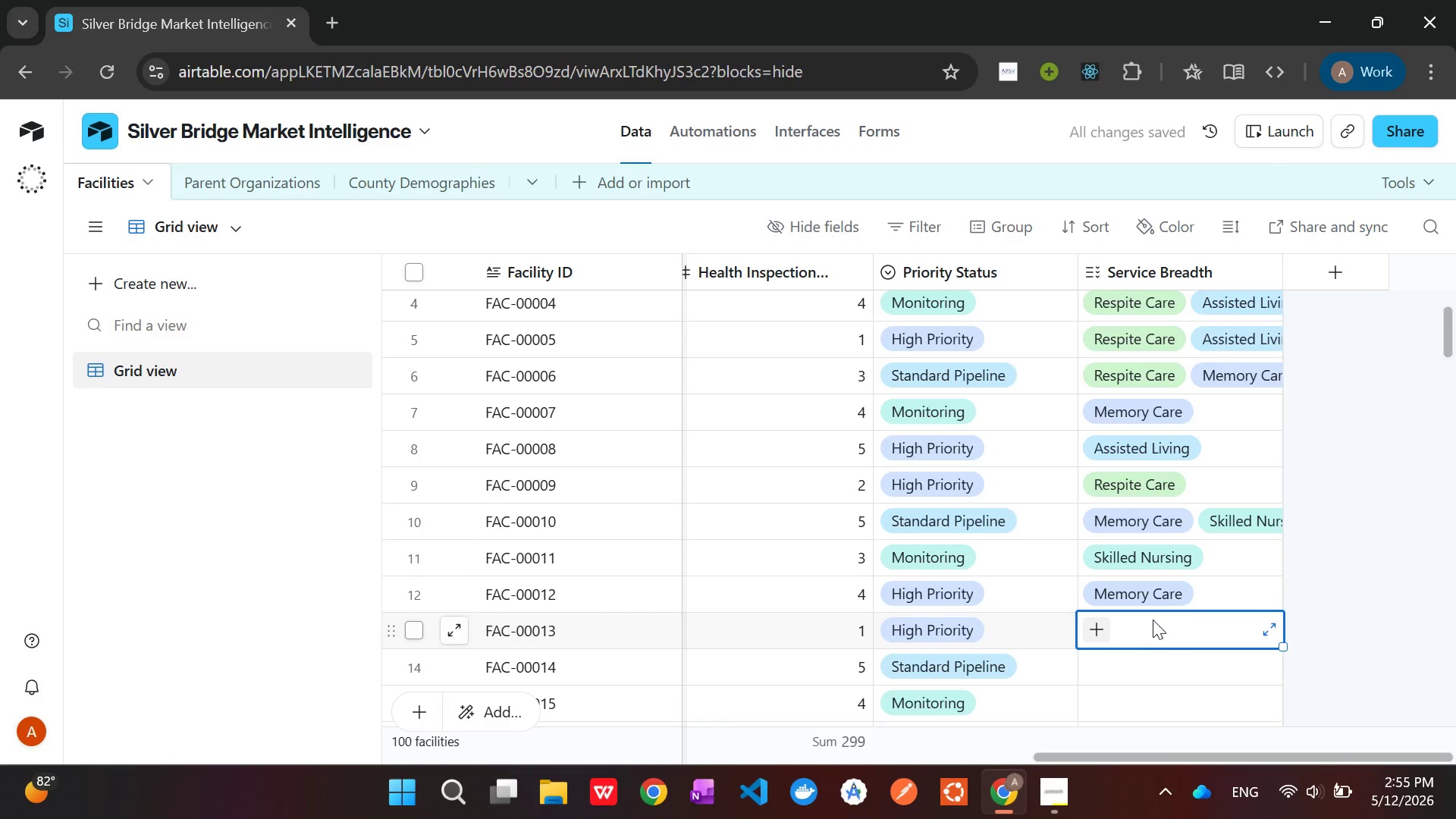 
left_click([1099, 628])
 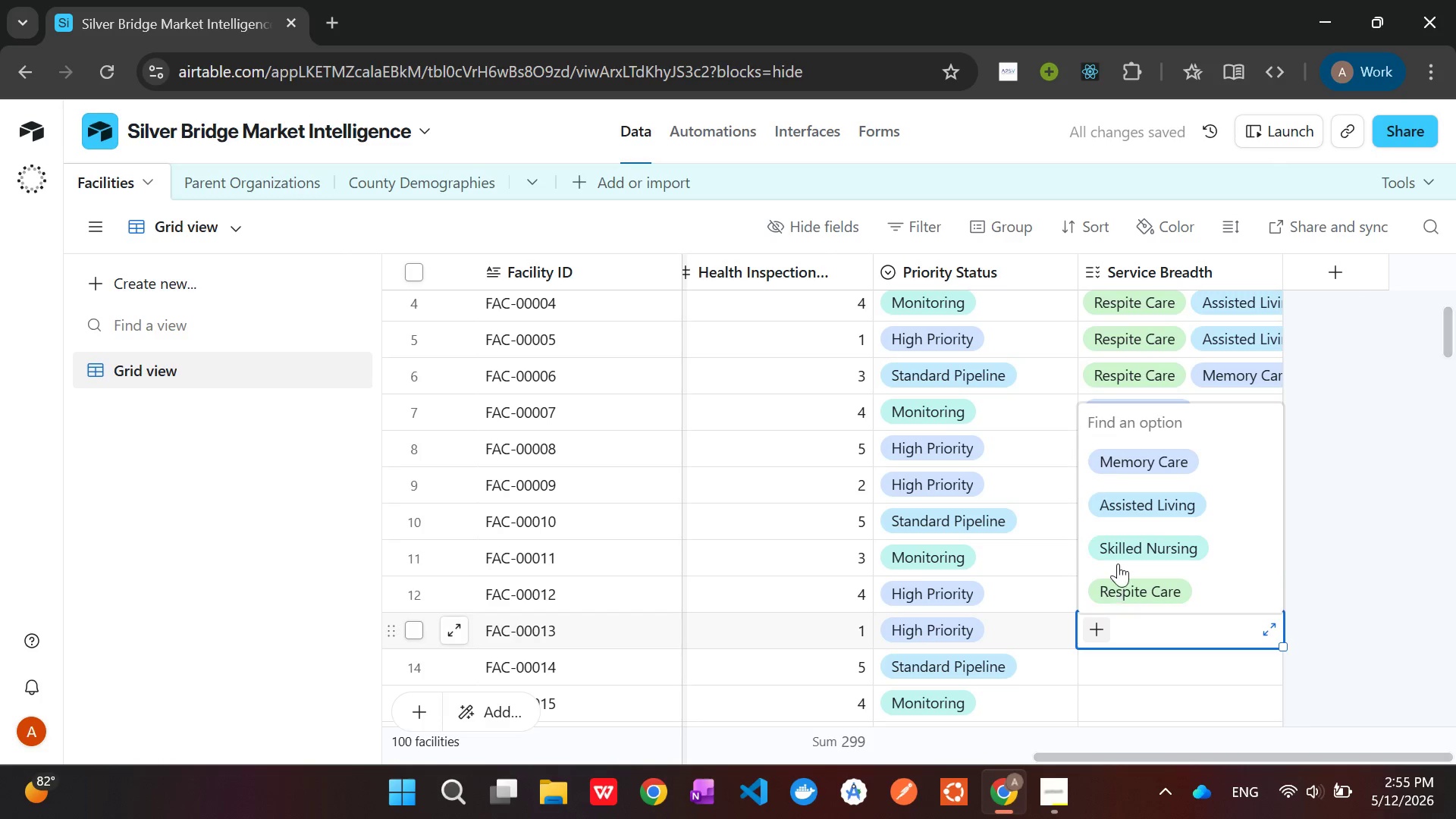 
left_click([1125, 557])
 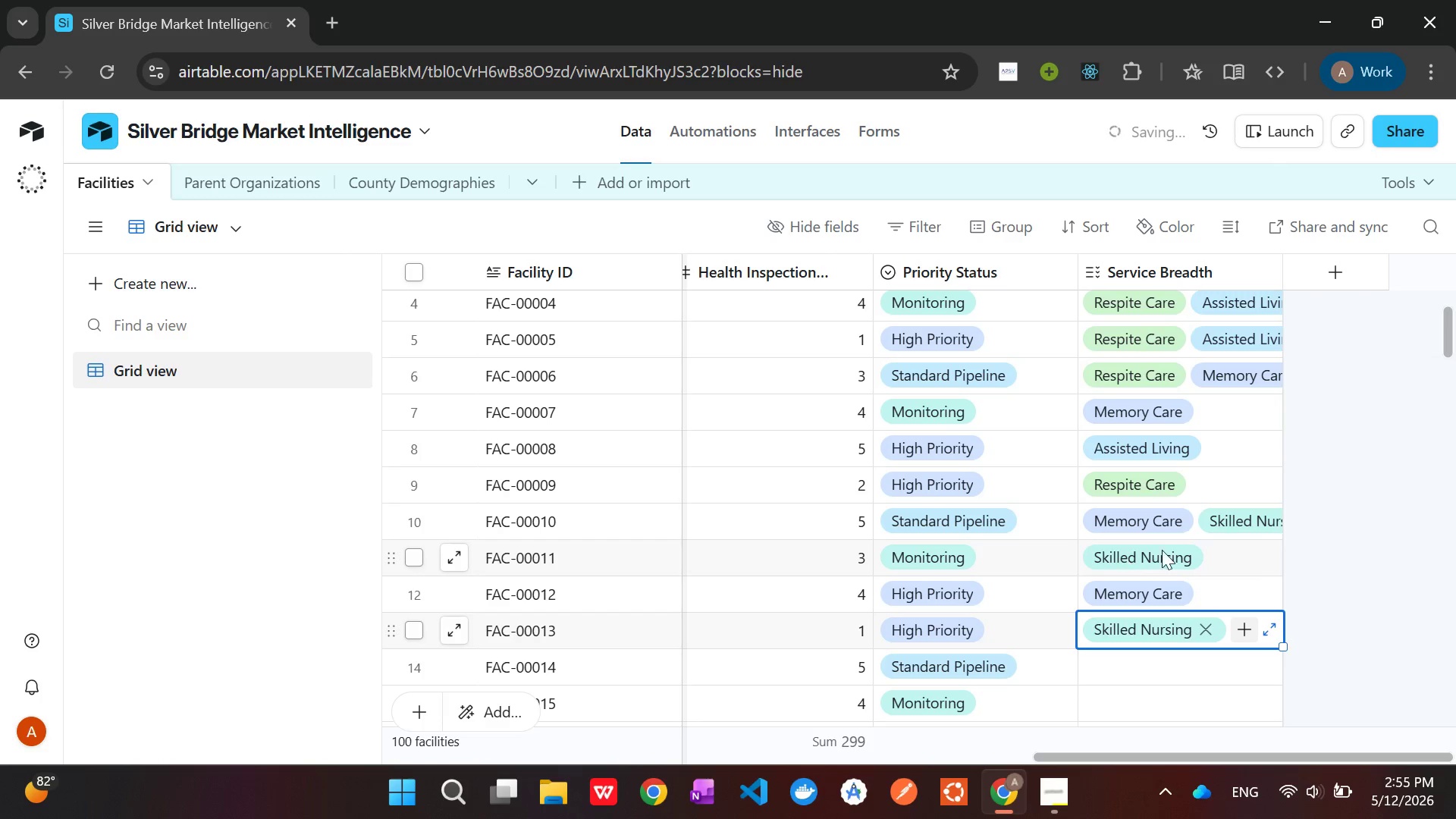 
left_click([1395, 581])
 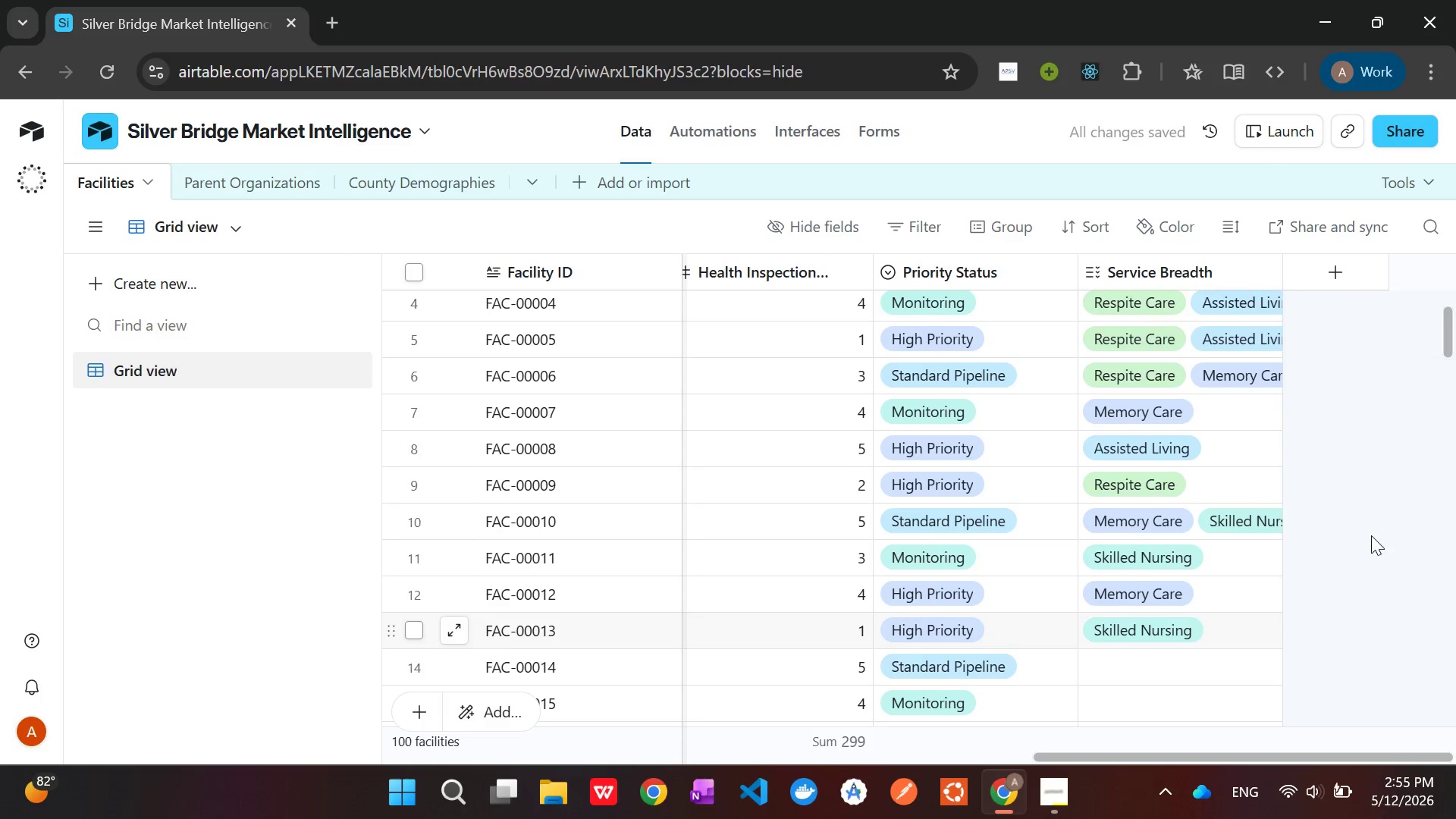 
scroll: coordinate [1371, 535], scroll_direction: up, amount: 8.0
 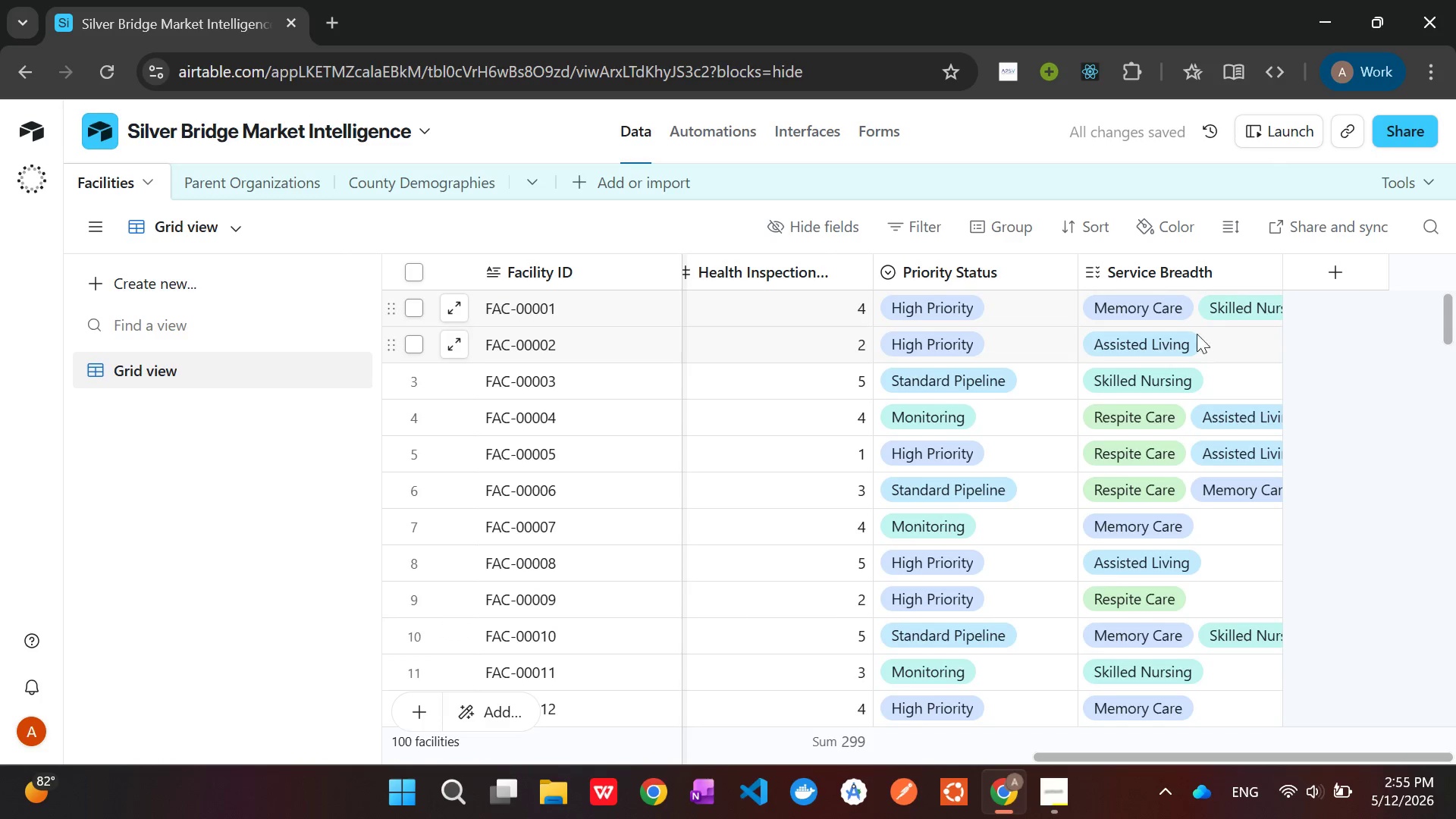 
left_click([1196, 308])
 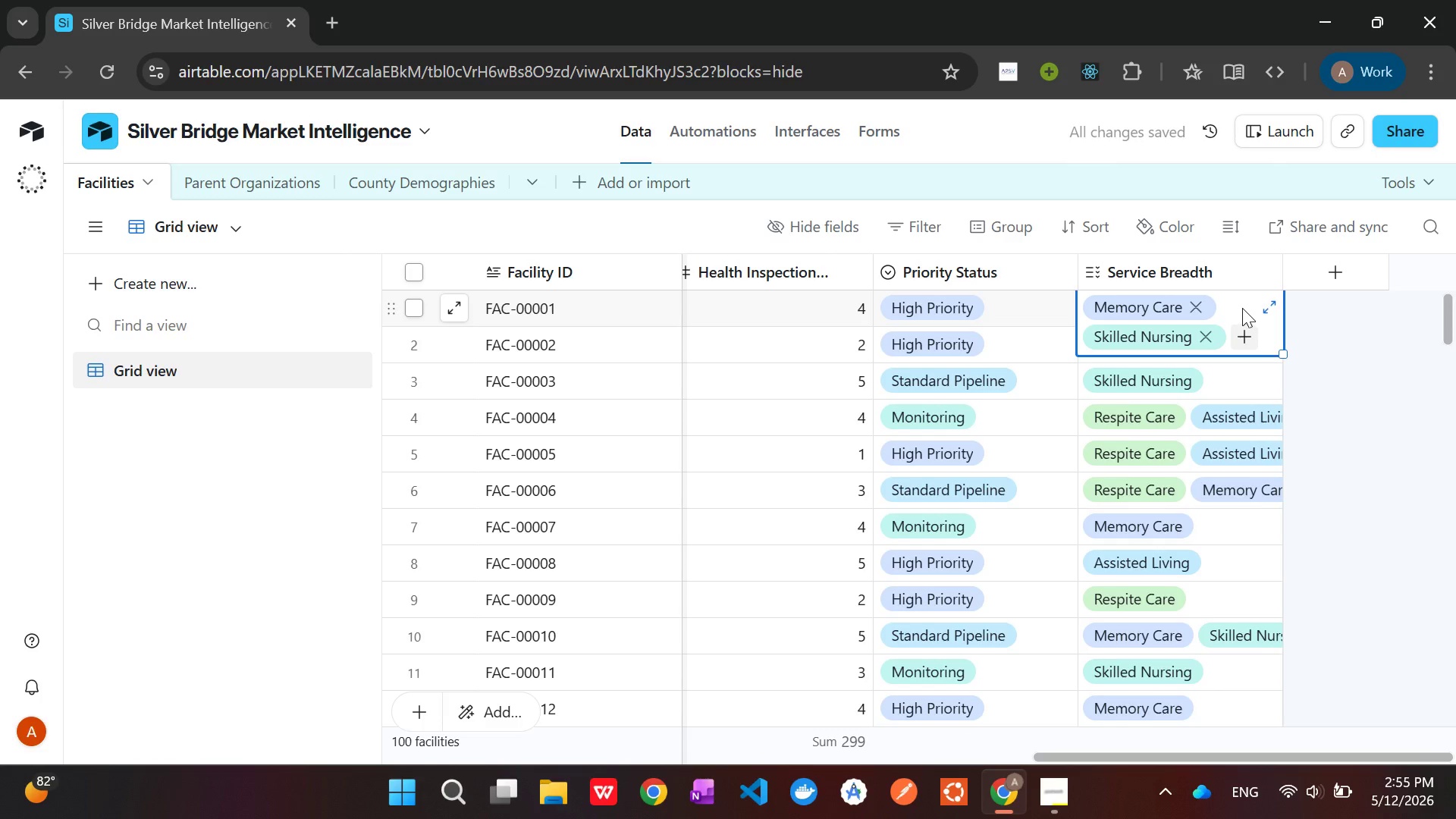 
left_click([1238, 308])
 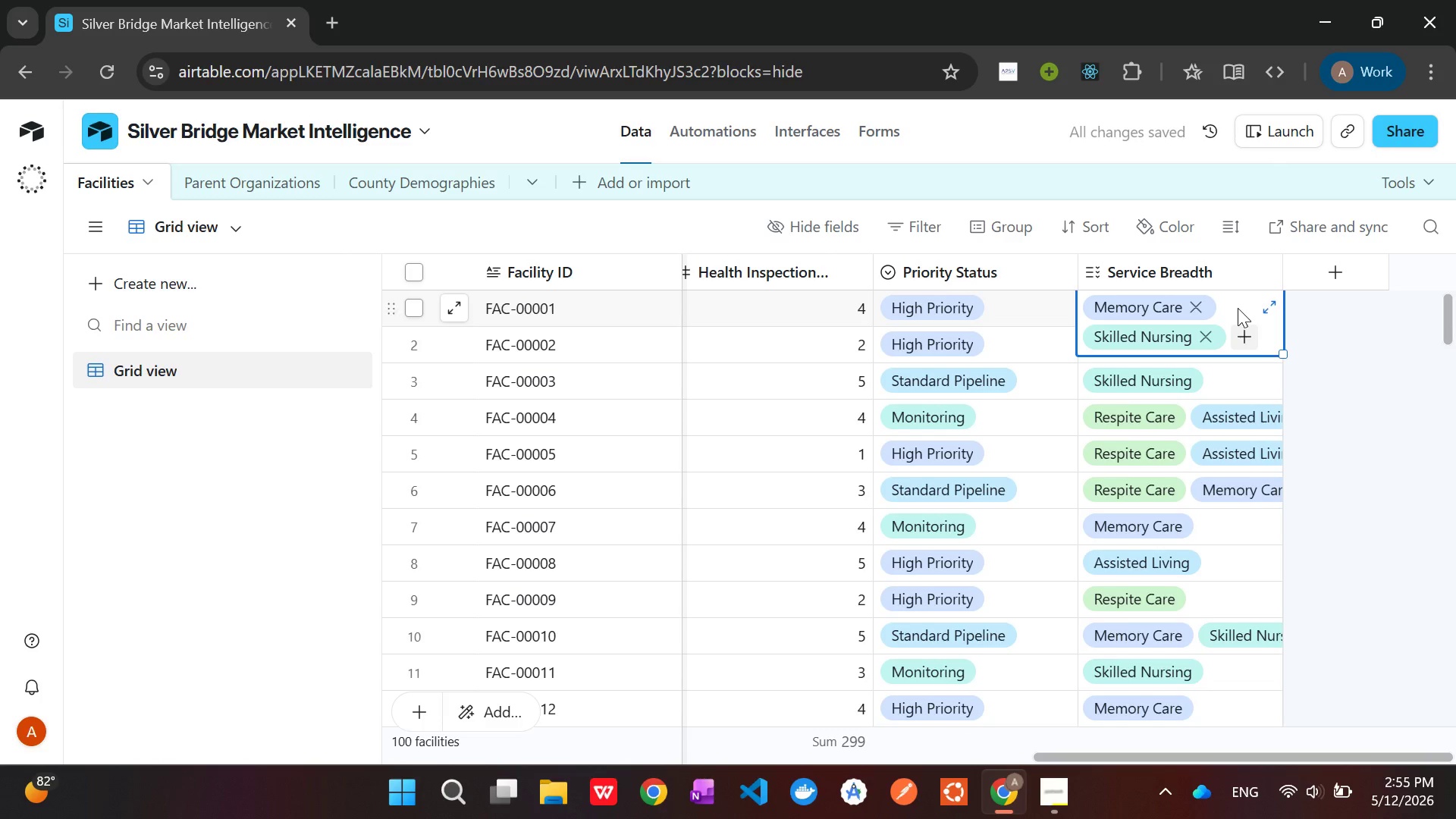 
left_click_drag(start_coordinate=[1238, 308], to_coordinate=[1207, 517])
 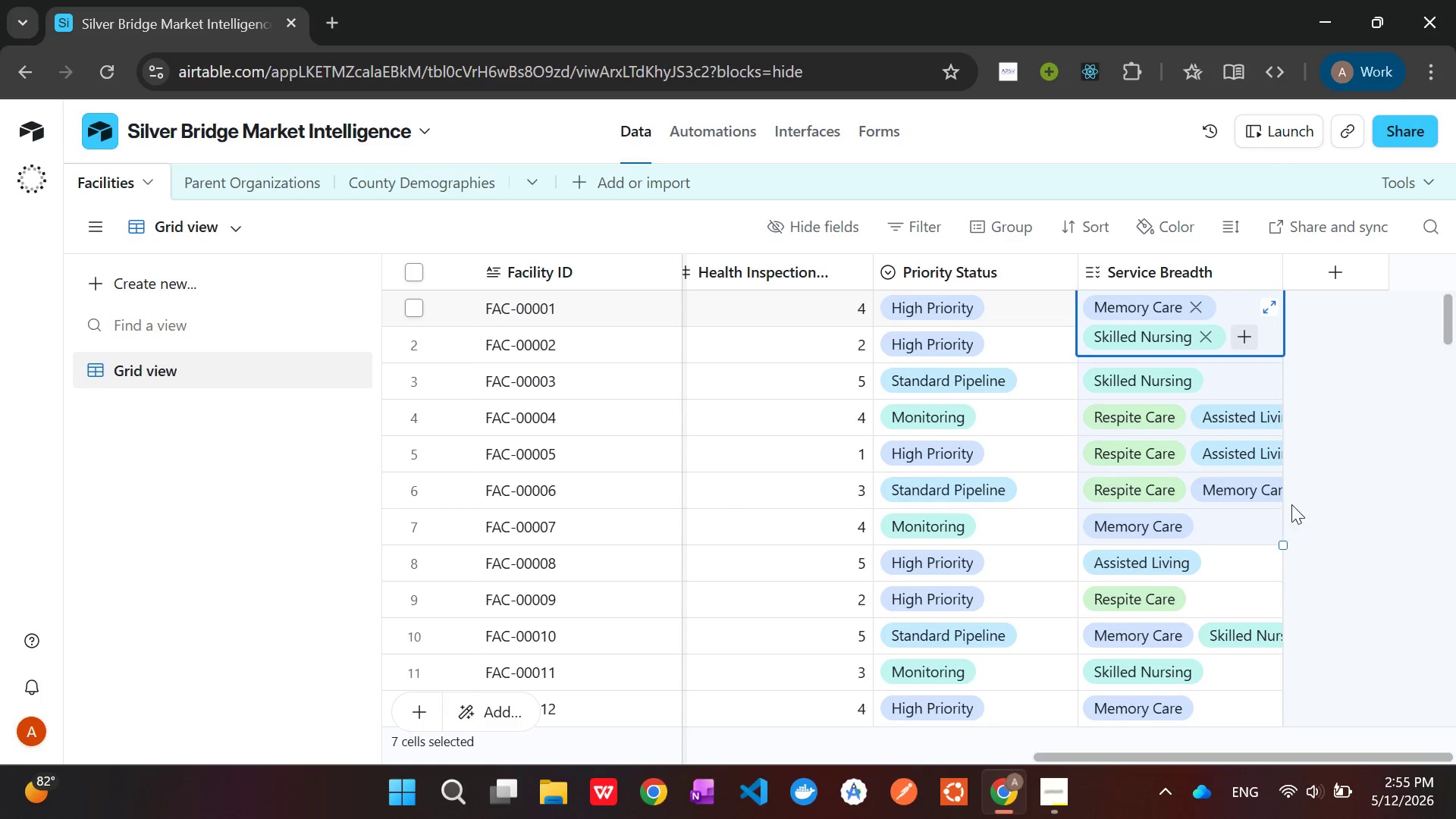 
left_click([1351, 500])
 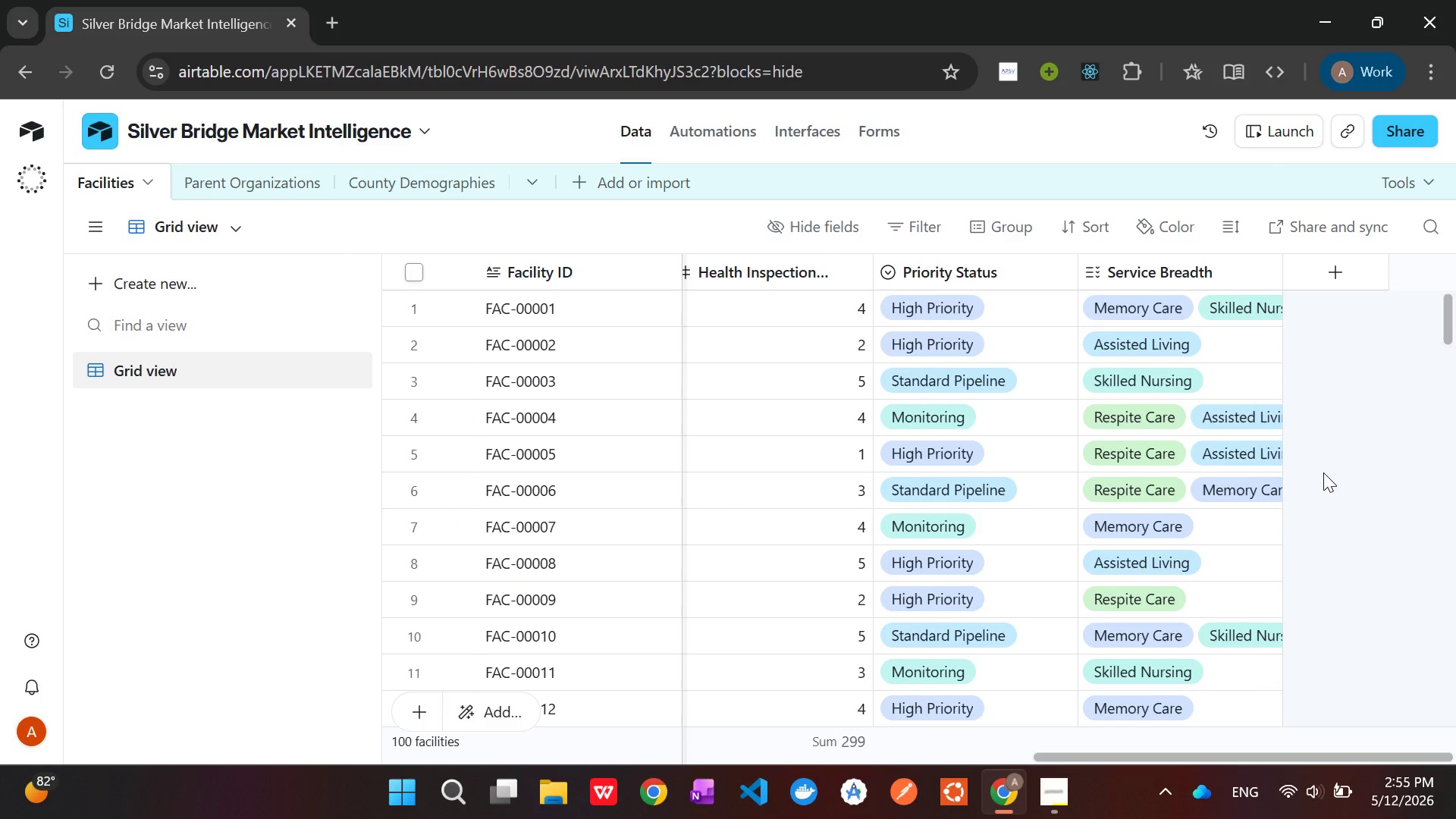 
wait(10.81)
 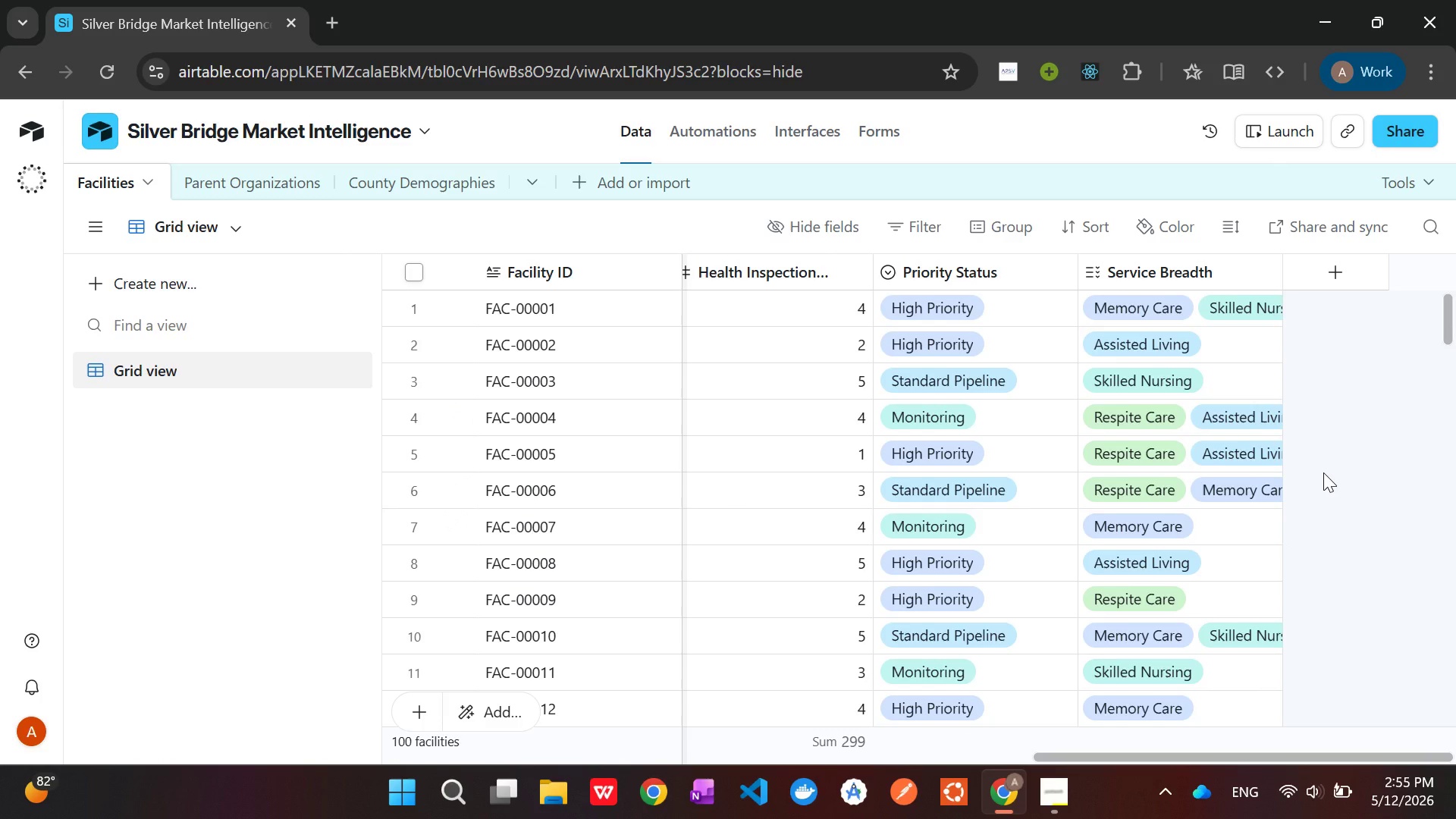 
scroll: coordinate [1216, 519], scroll_direction: up, amount: 6.0
 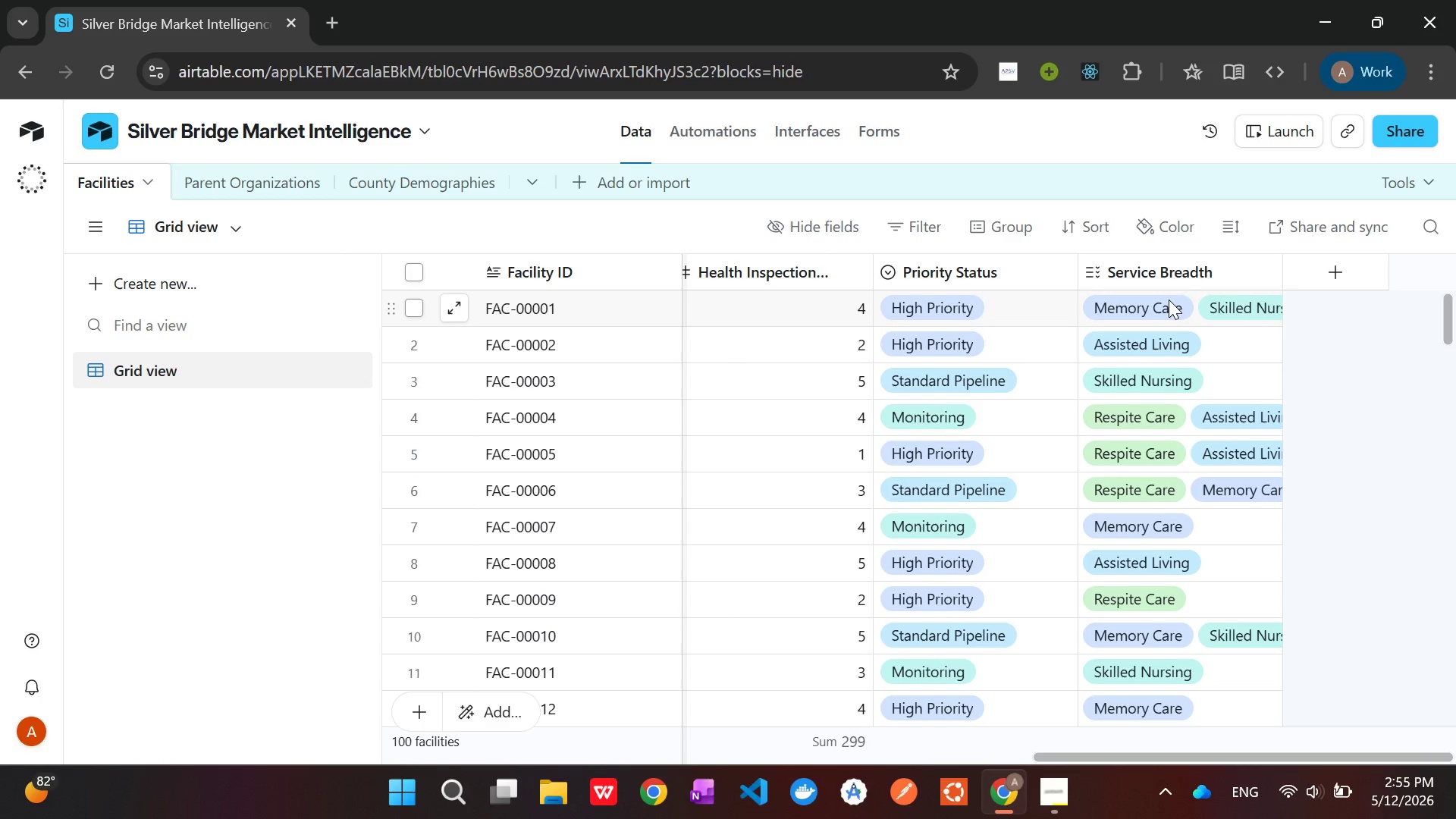 
left_click([1169, 300])
 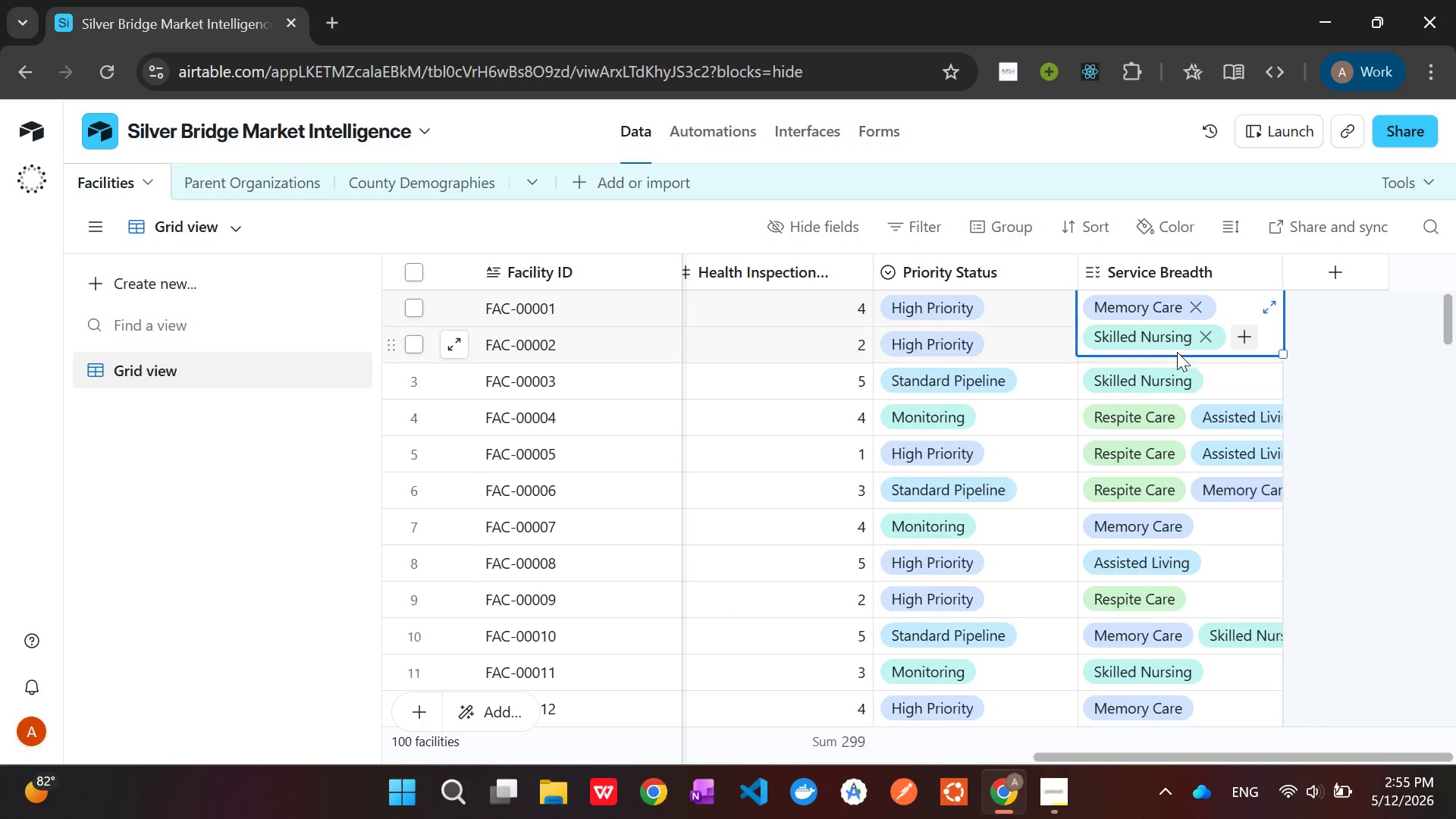 
left_click([1147, 313])
 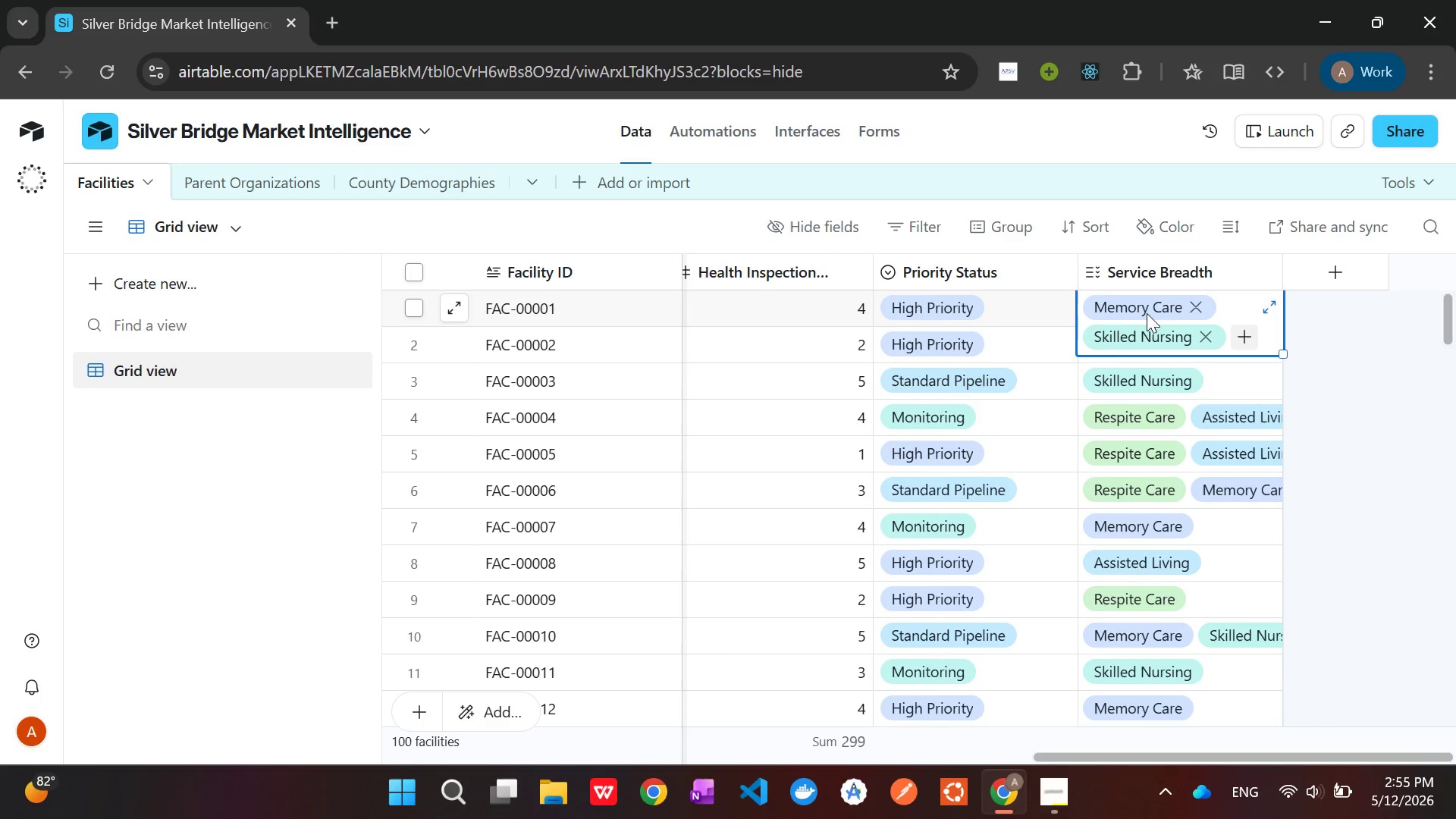 
left_click_drag(start_coordinate=[1147, 313], to_coordinate=[1150, 624])
 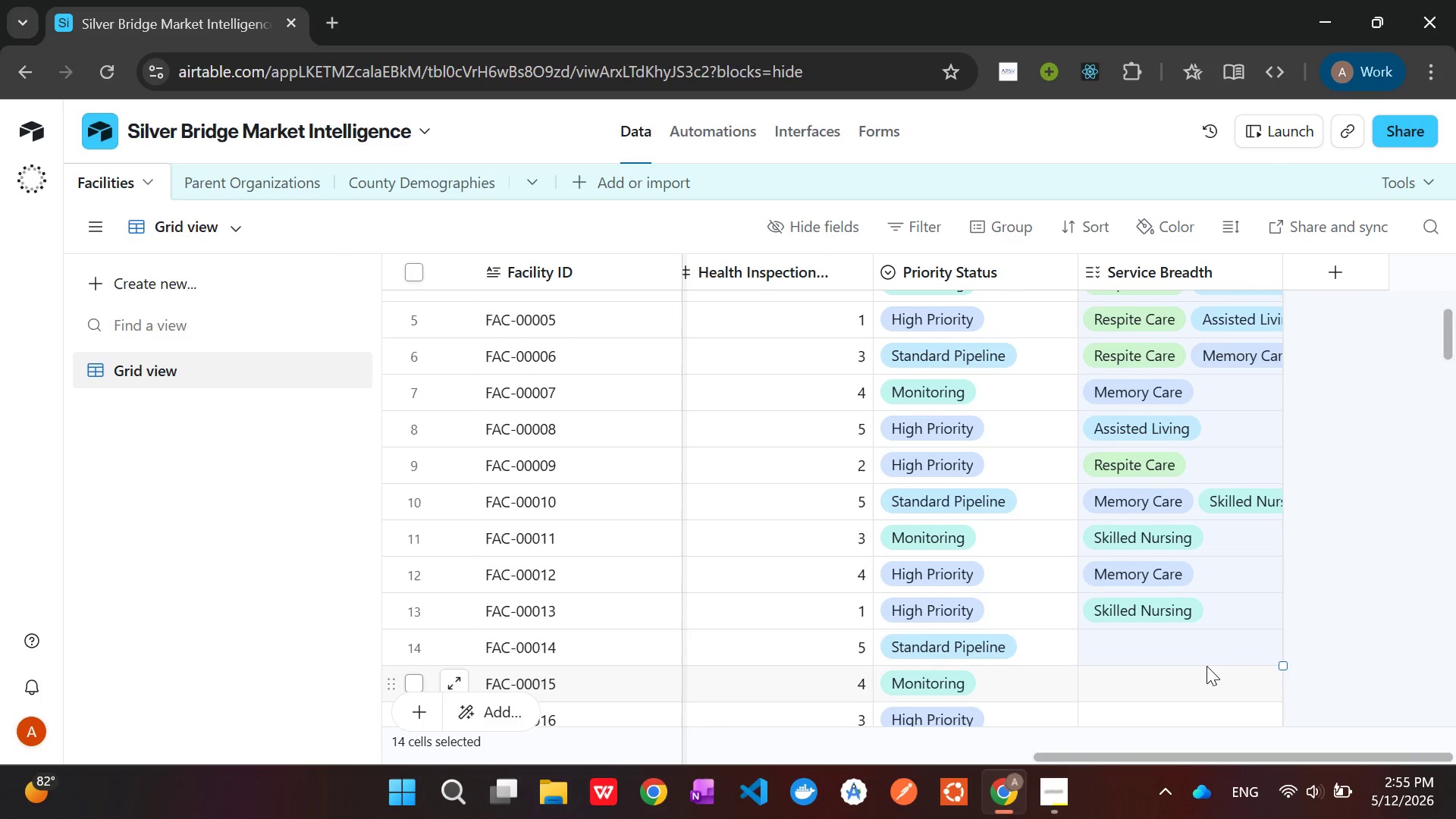 
left_click([1190, 643])
 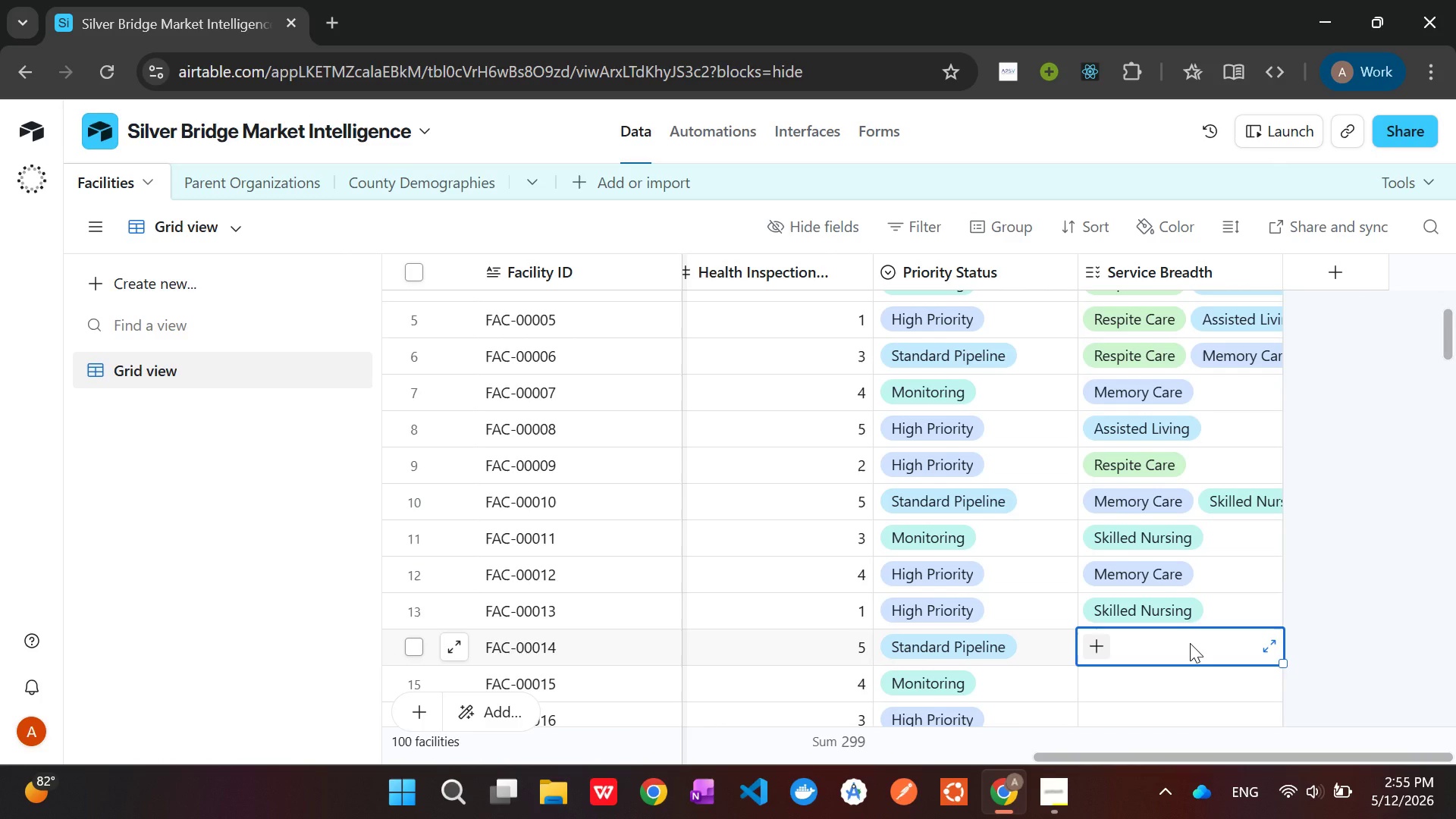 
double_click([1190, 643])
 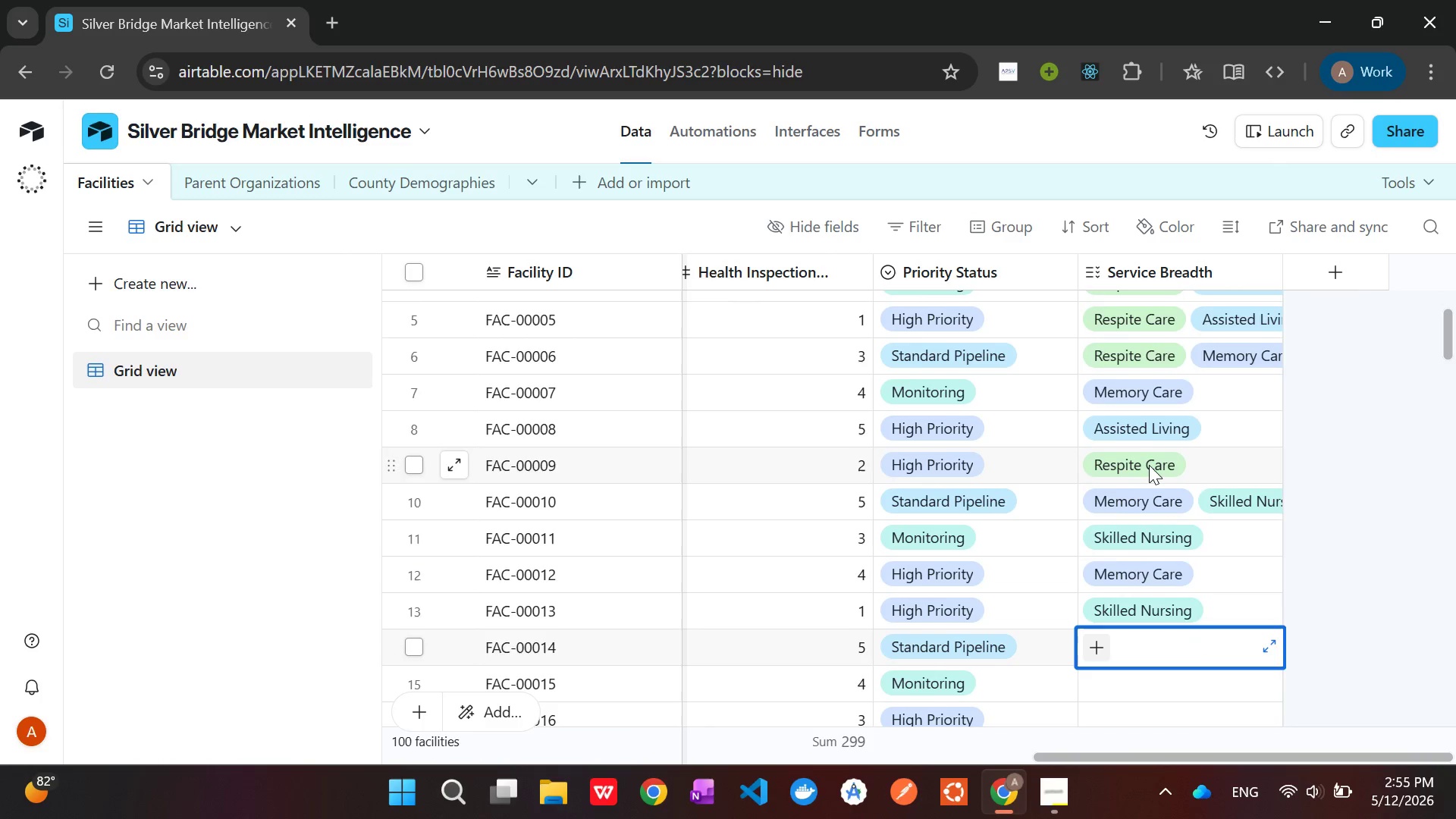 
scroll: coordinate [1149, 465], scroll_direction: up, amount: 3.0
 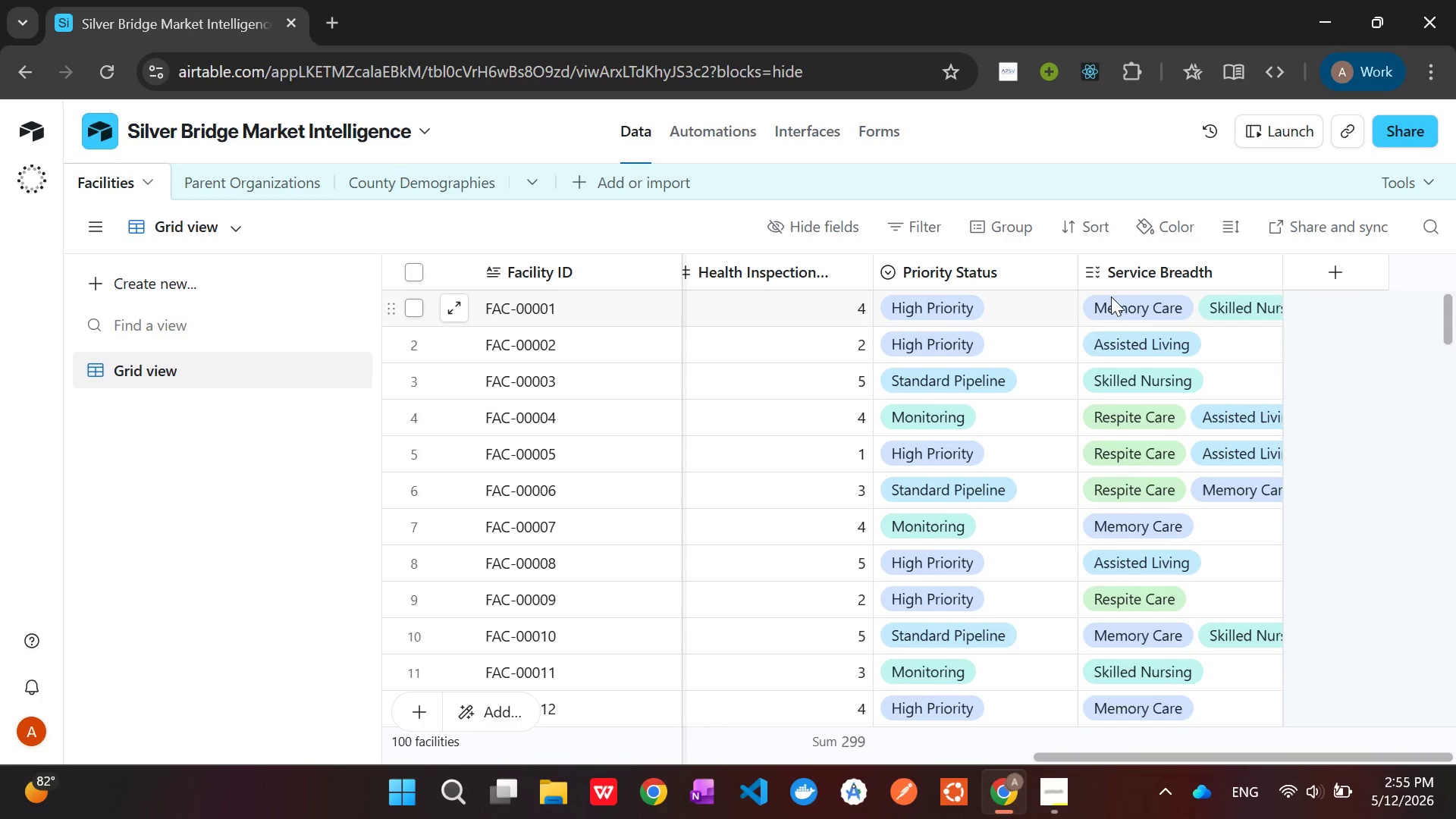 
left_click([1111, 297])
 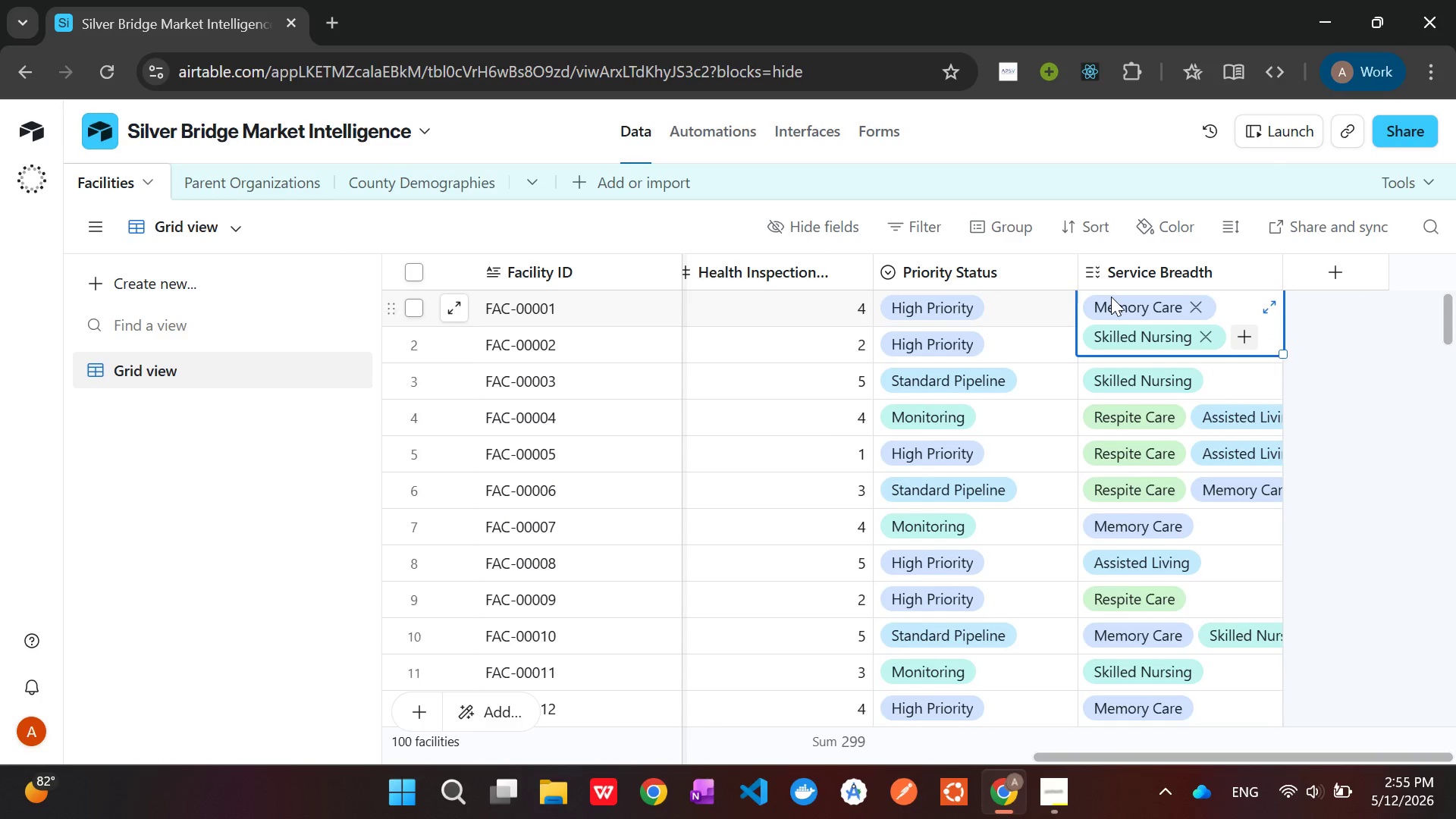 
left_click_drag(start_coordinate=[1111, 297], to_coordinate=[1135, 529])
 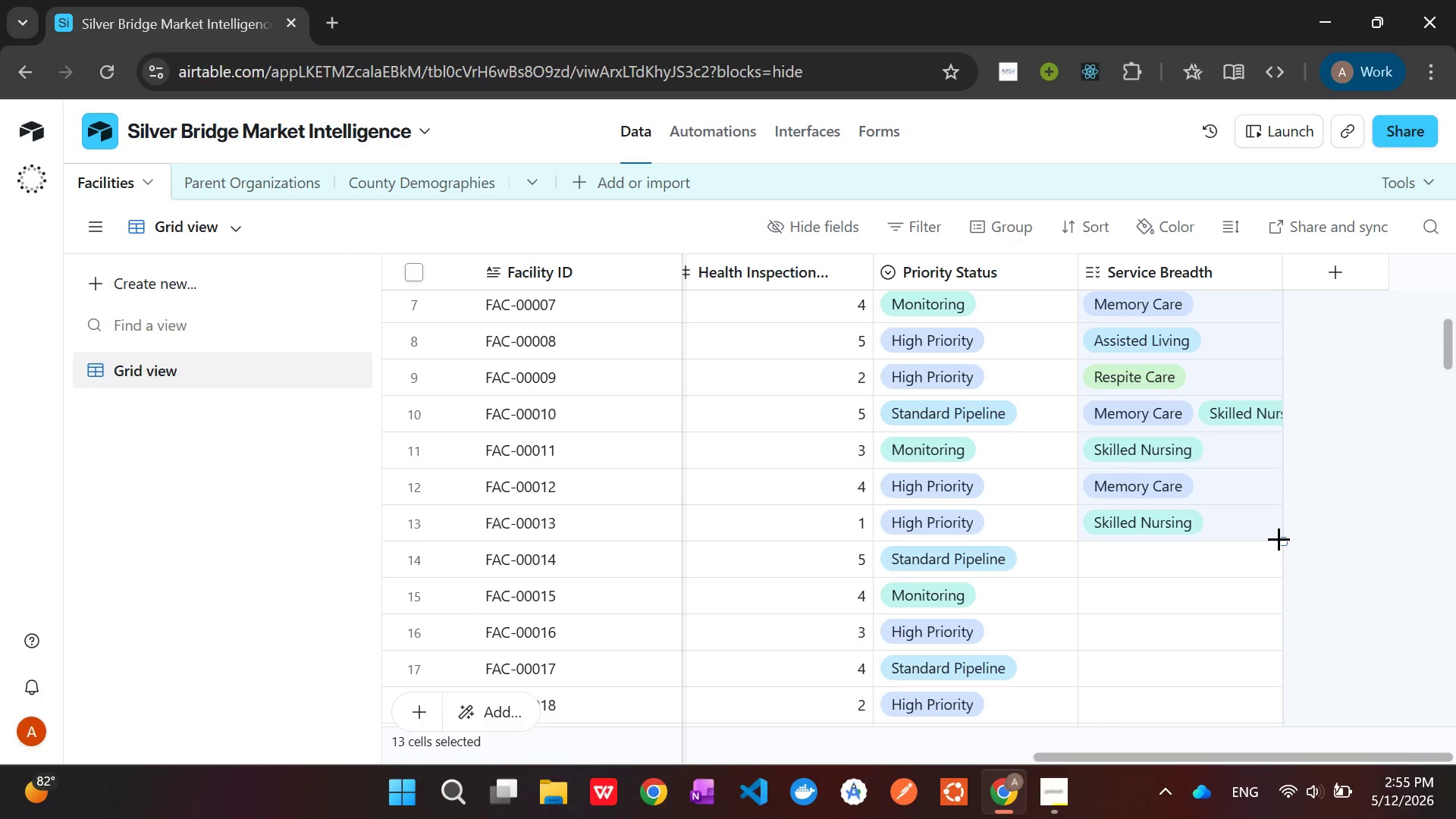 
left_click_drag(start_coordinate=[1282, 538], to_coordinate=[1241, 557])
 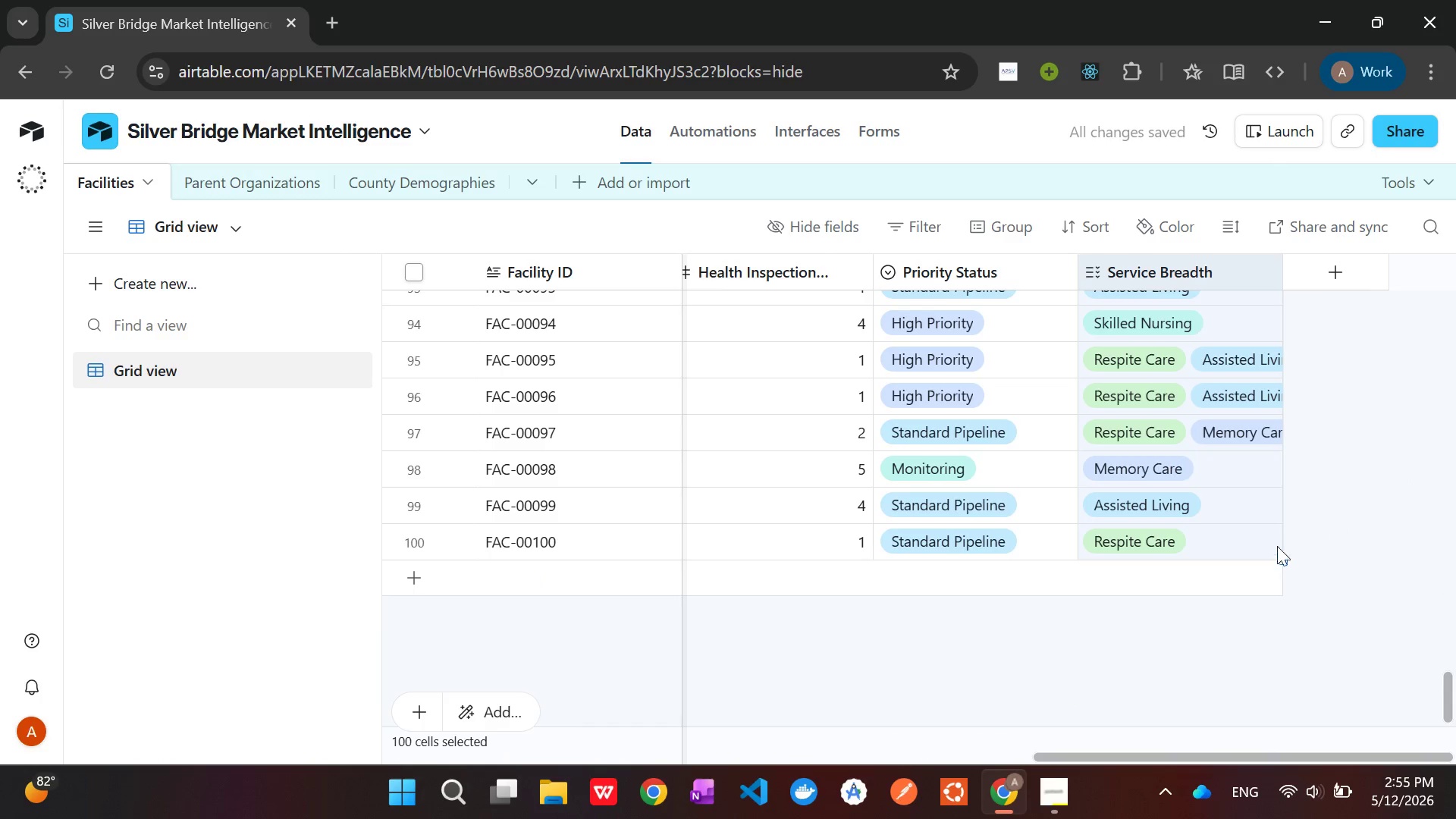 
wait(5.33)
 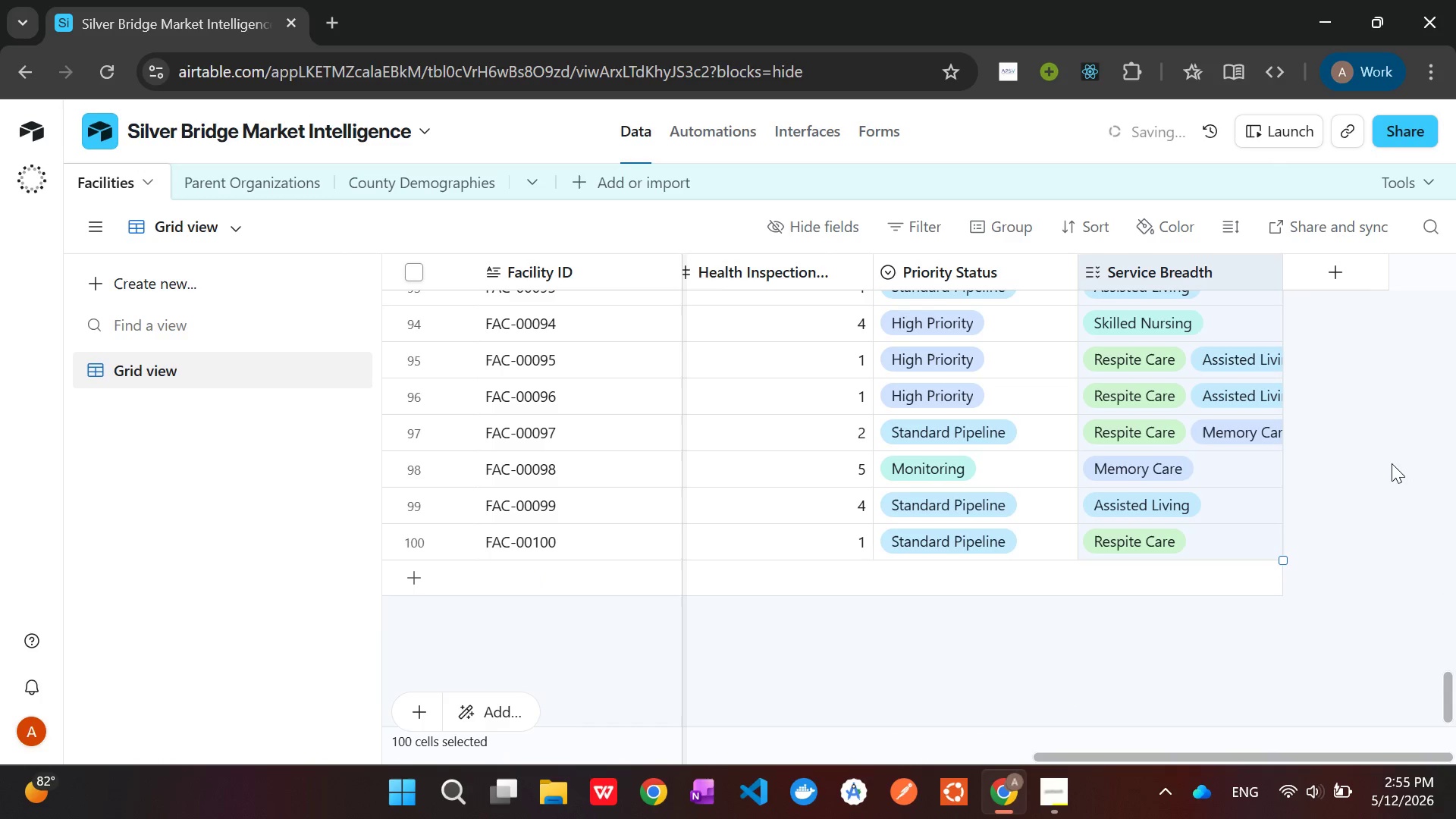 
left_click([1043, 812])